 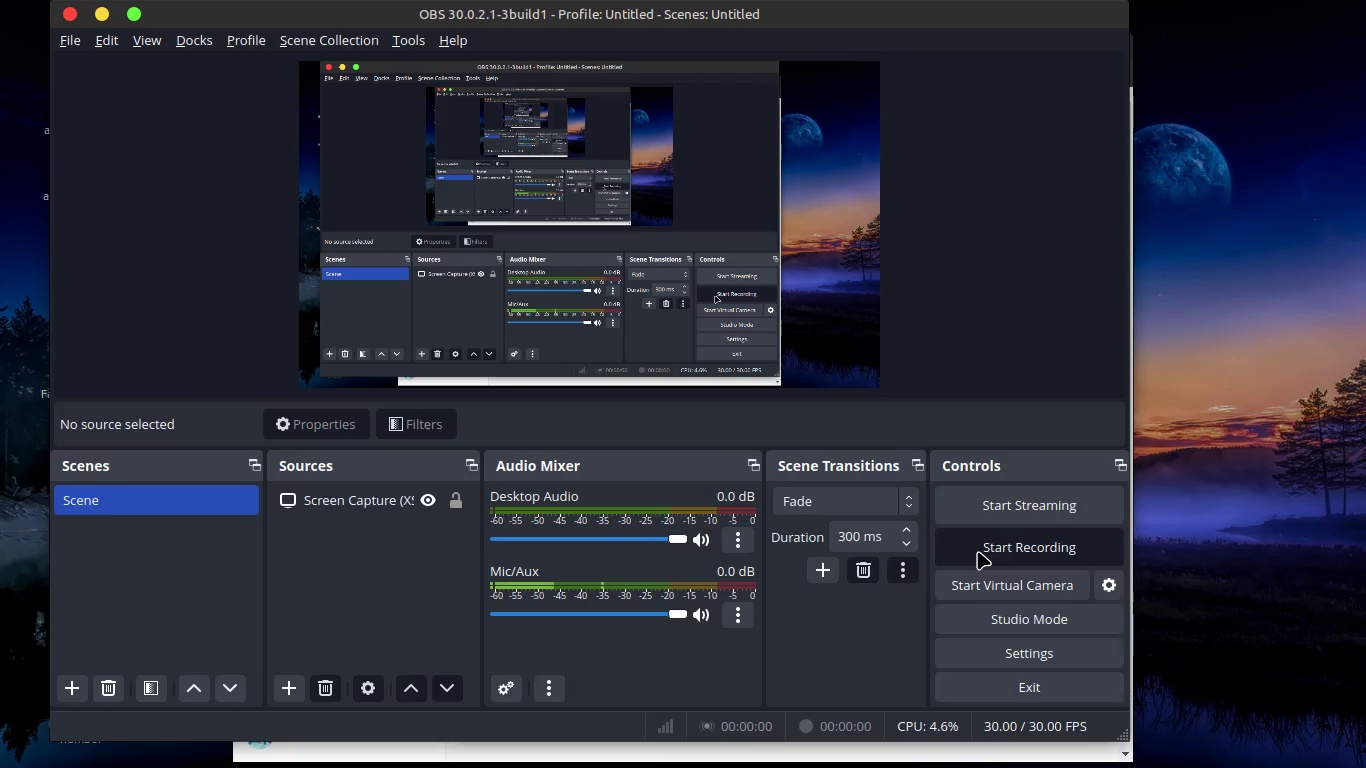 
key(Alt+Tab)
 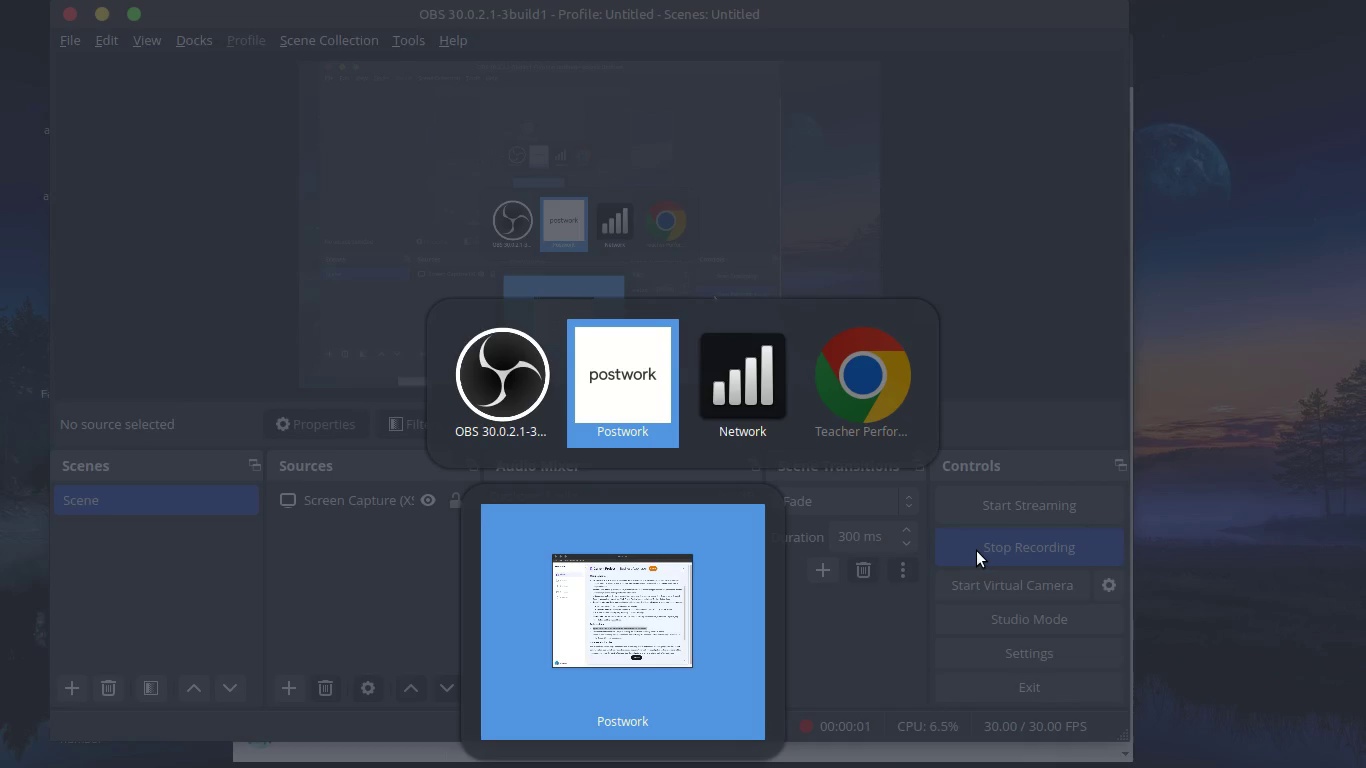 
key(Alt+Tab)
 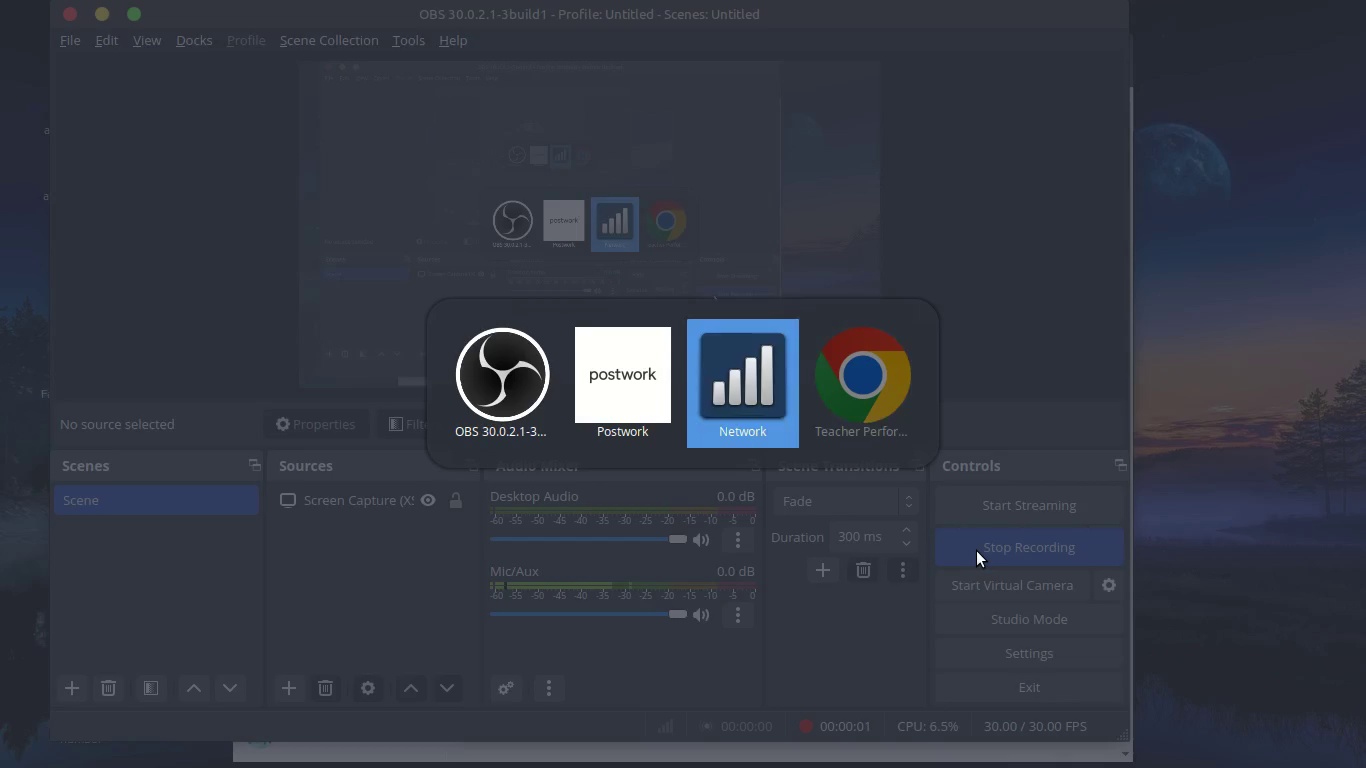 
key(Alt+Tab)
 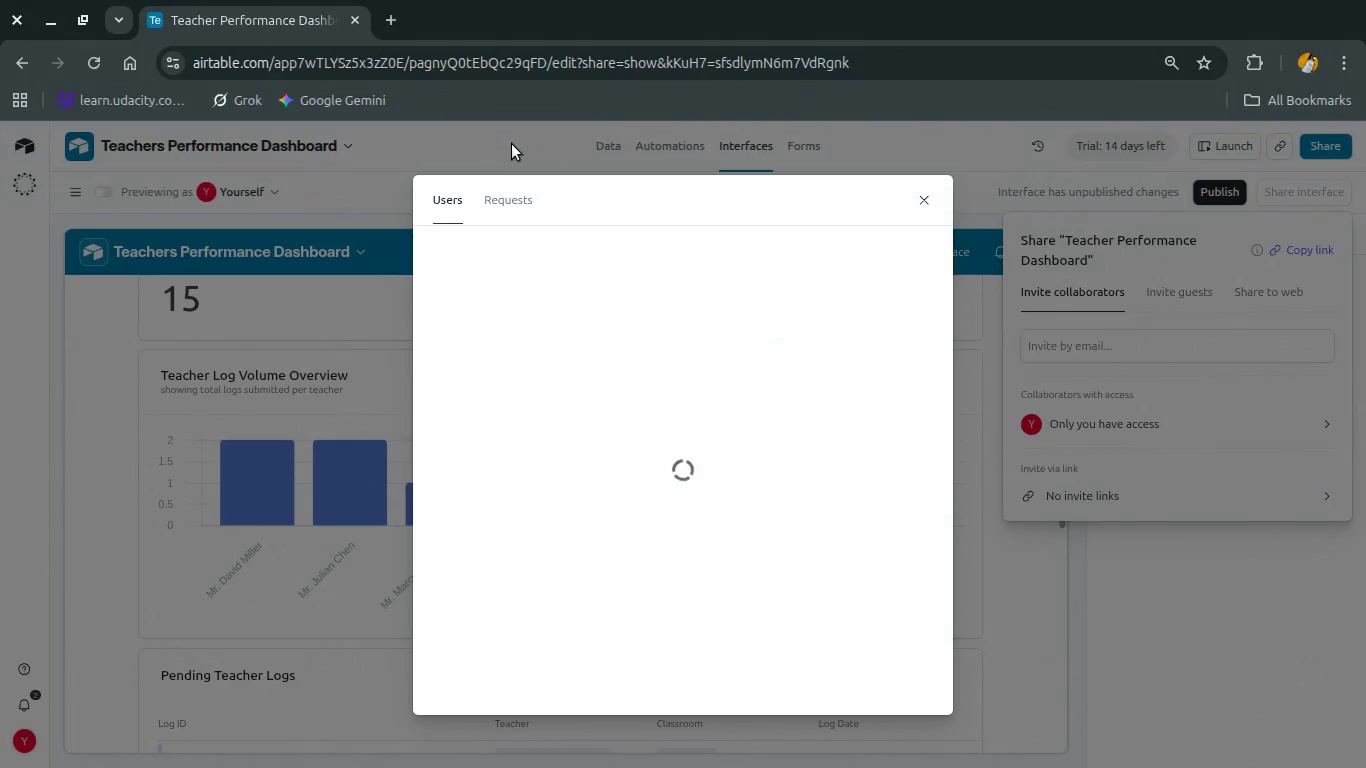 
left_click([510, 146])
 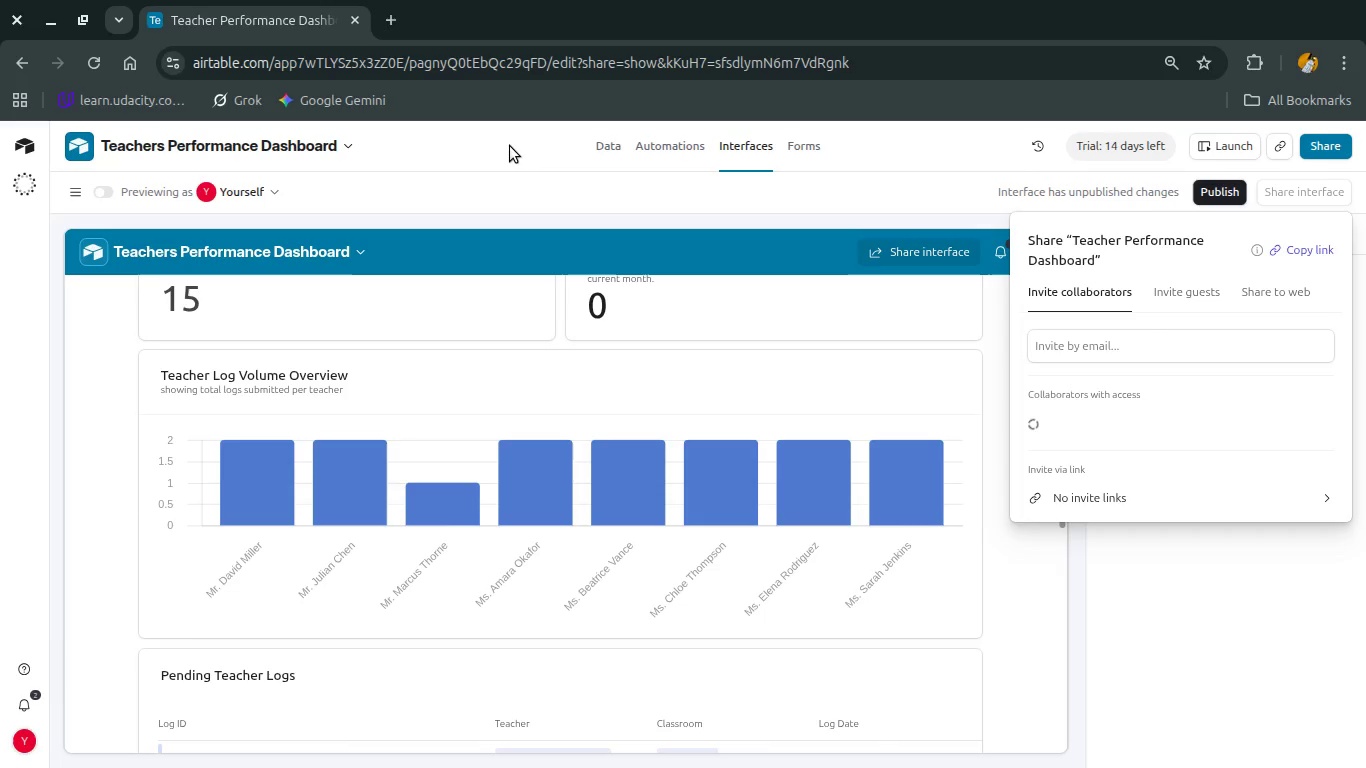 
left_click_drag(start_coordinate=[510, 146], to_coordinate=[338, 114])
 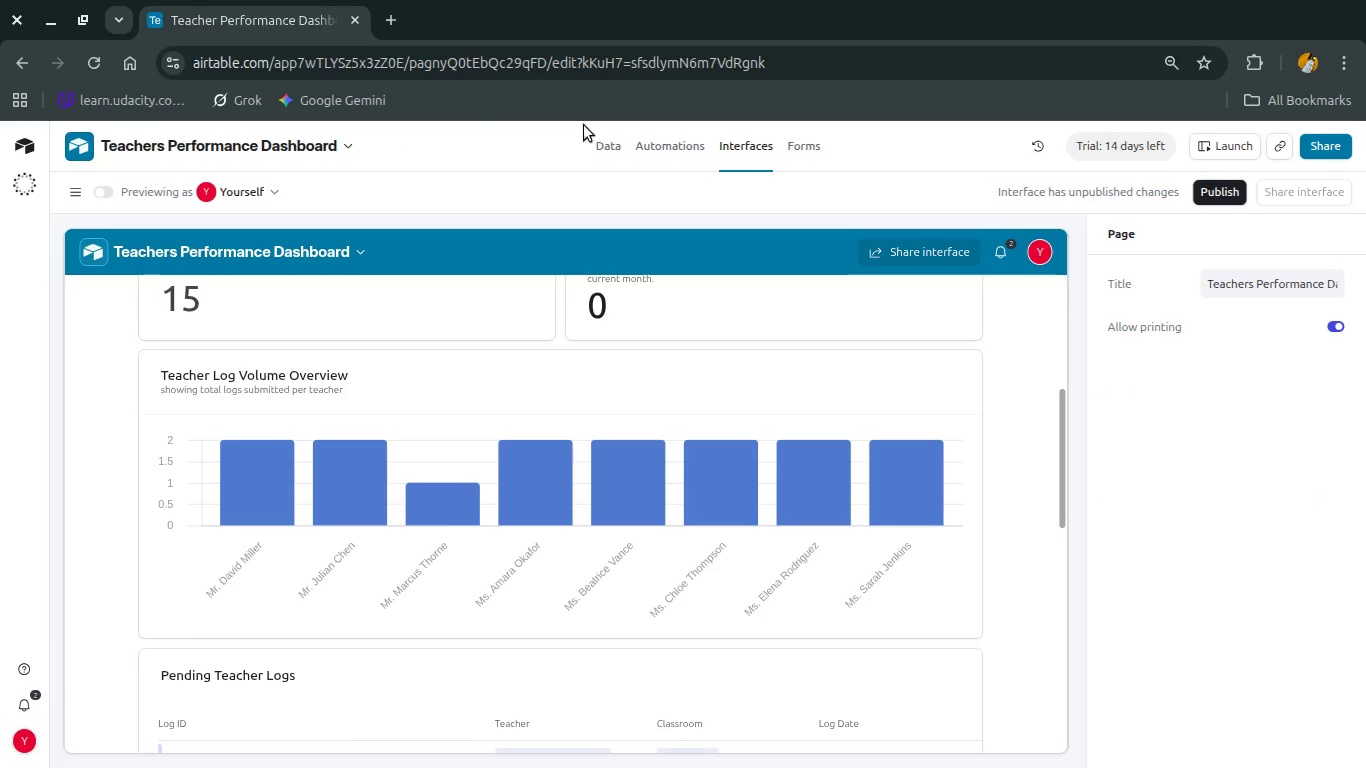 
left_click([603, 148])
 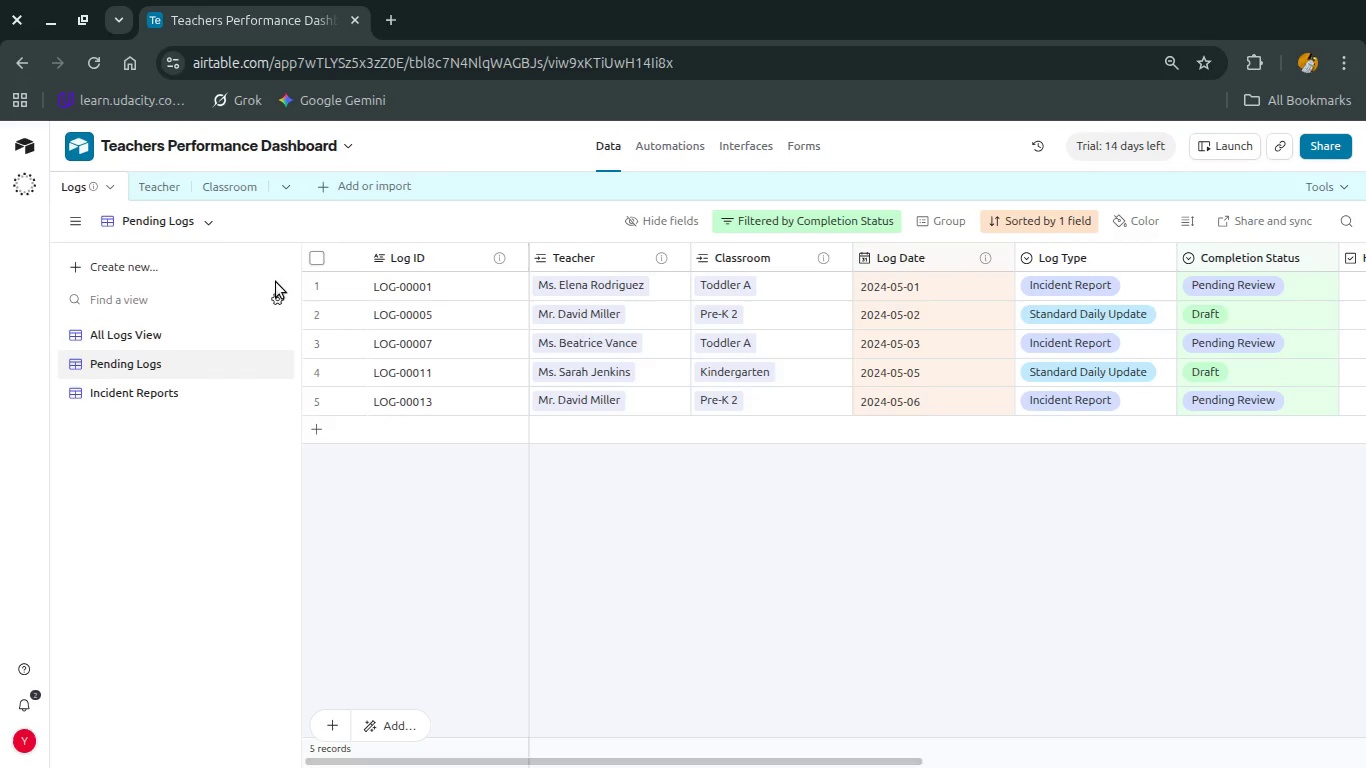 
left_click([176, 338])
 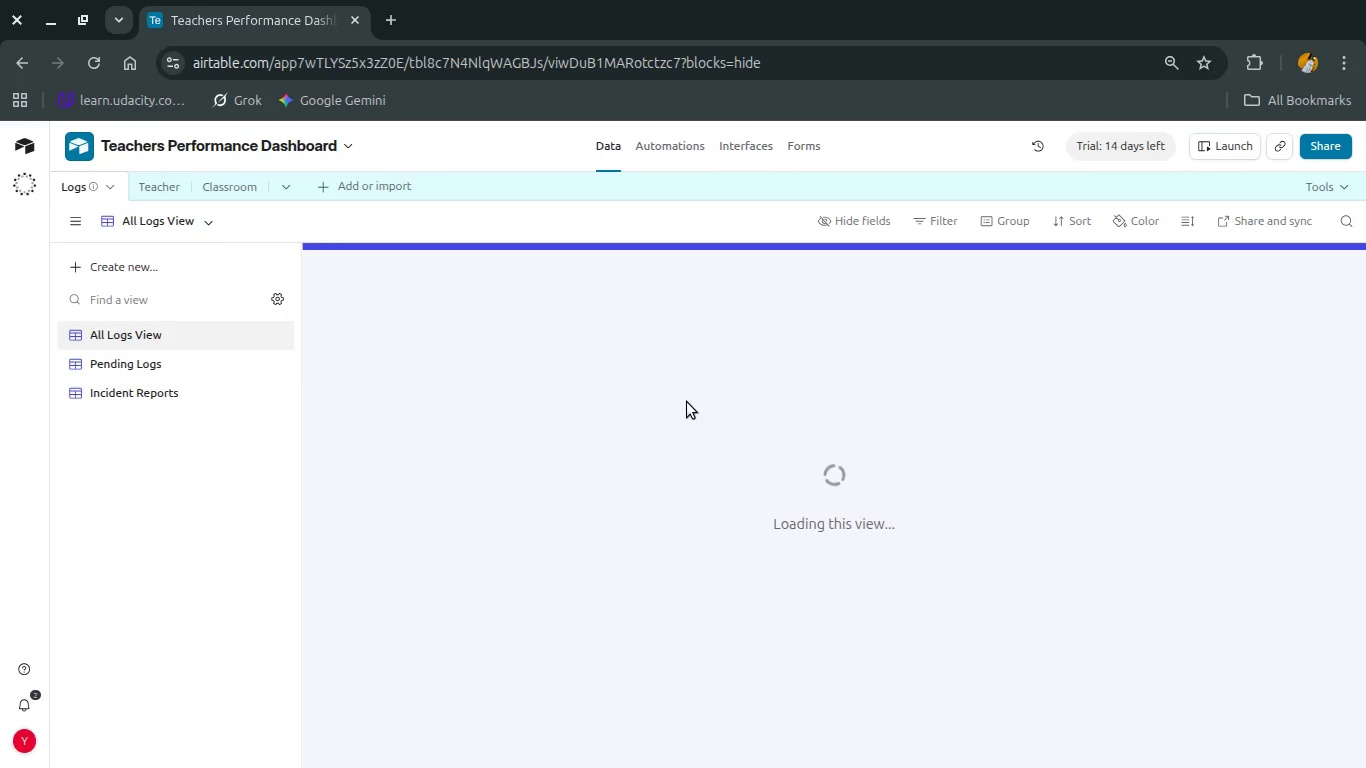 
scroll: coordinate [687, 402], scroll_direction: down, amount: 2.0
 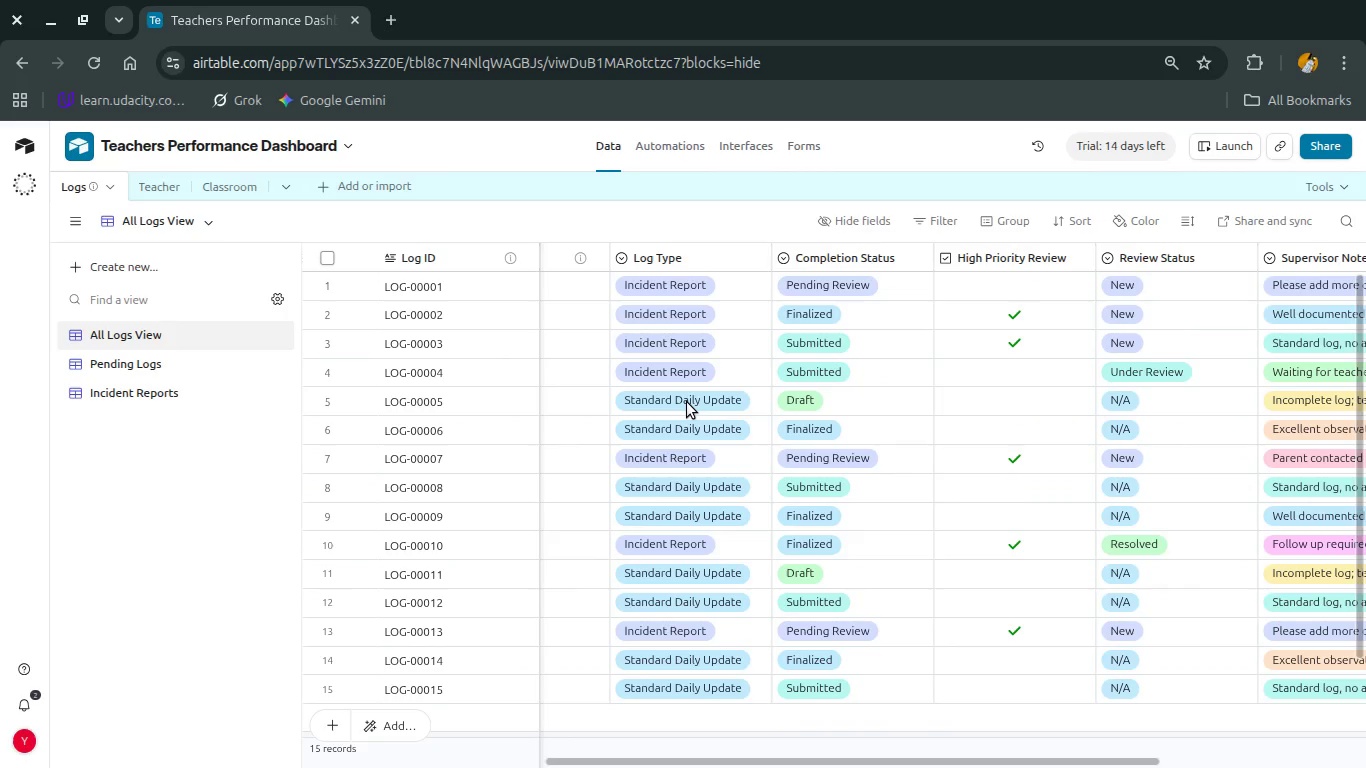 
scroll: coordinate [687, 402], scroll_direction: up, amount: 1.0
 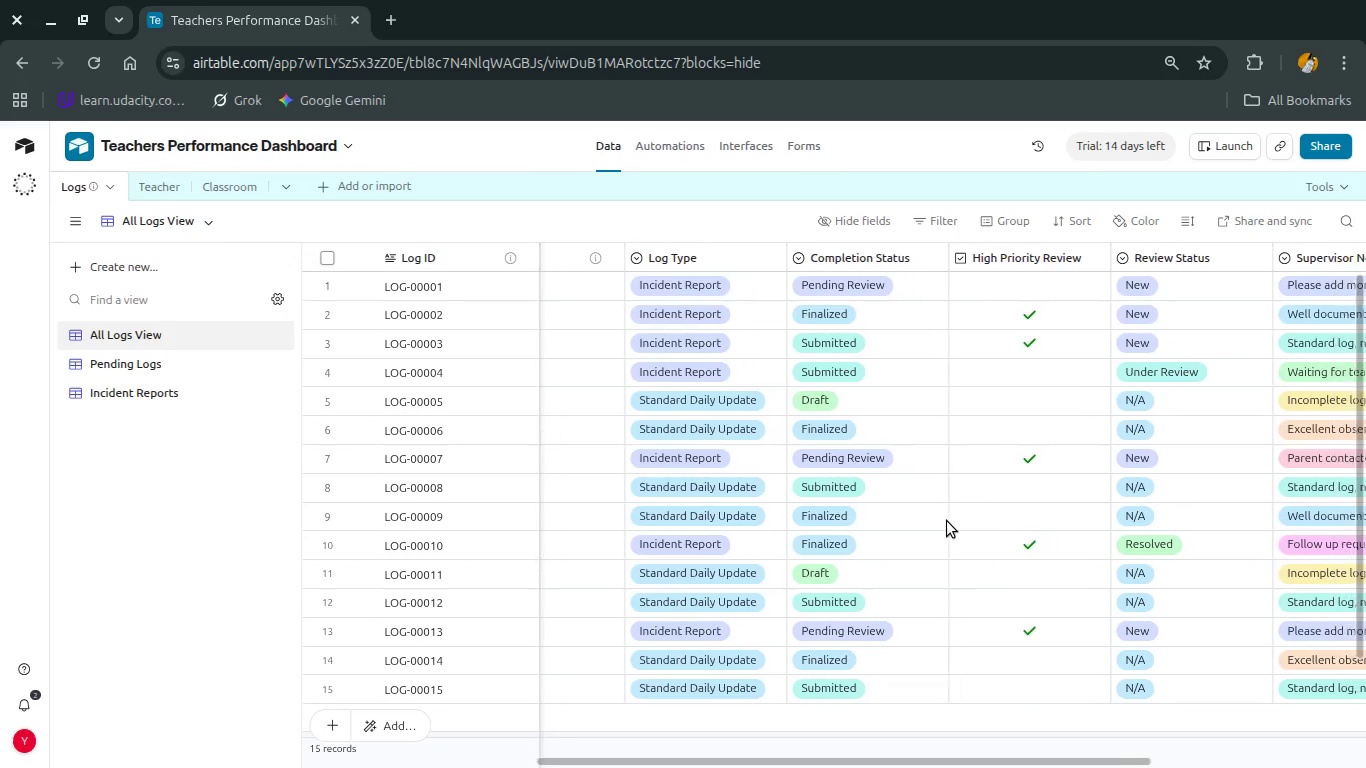 
left_click([695, 137])
 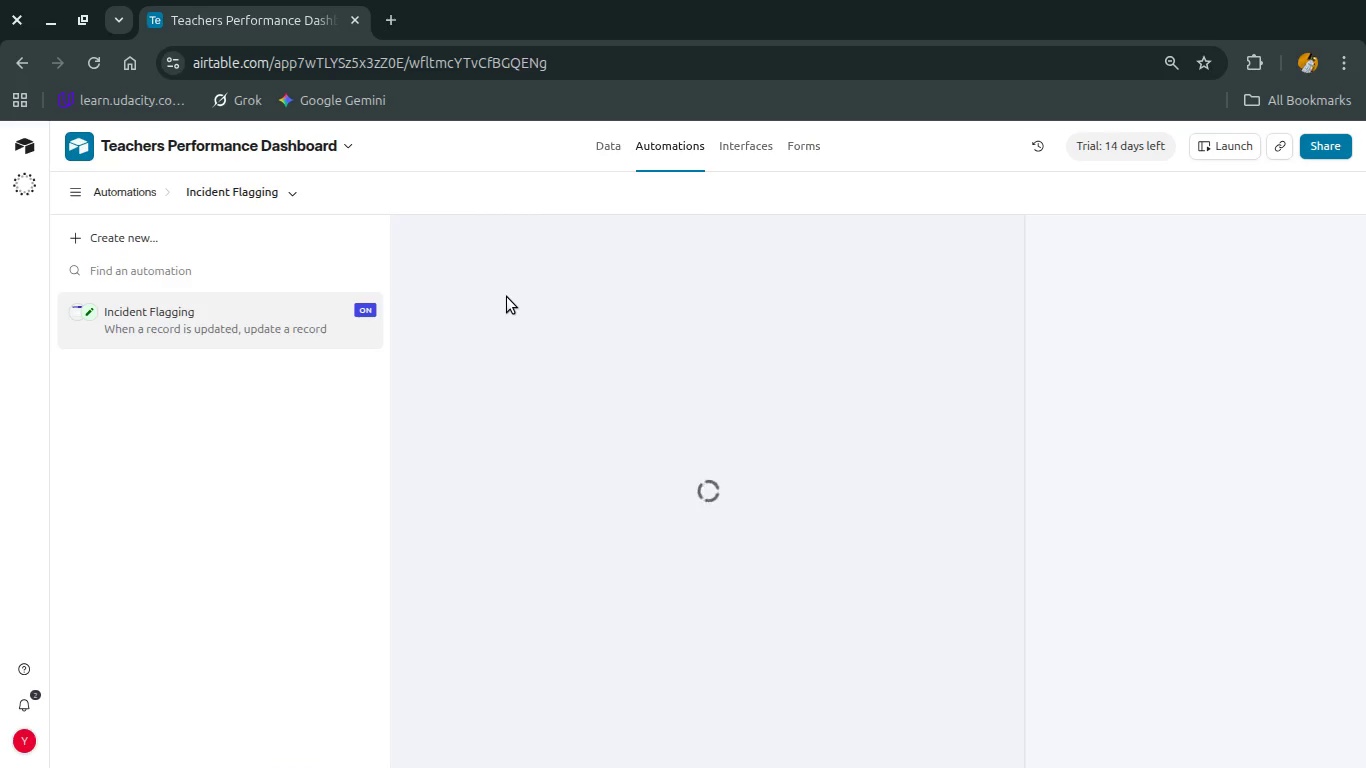 
wait(8.76)
 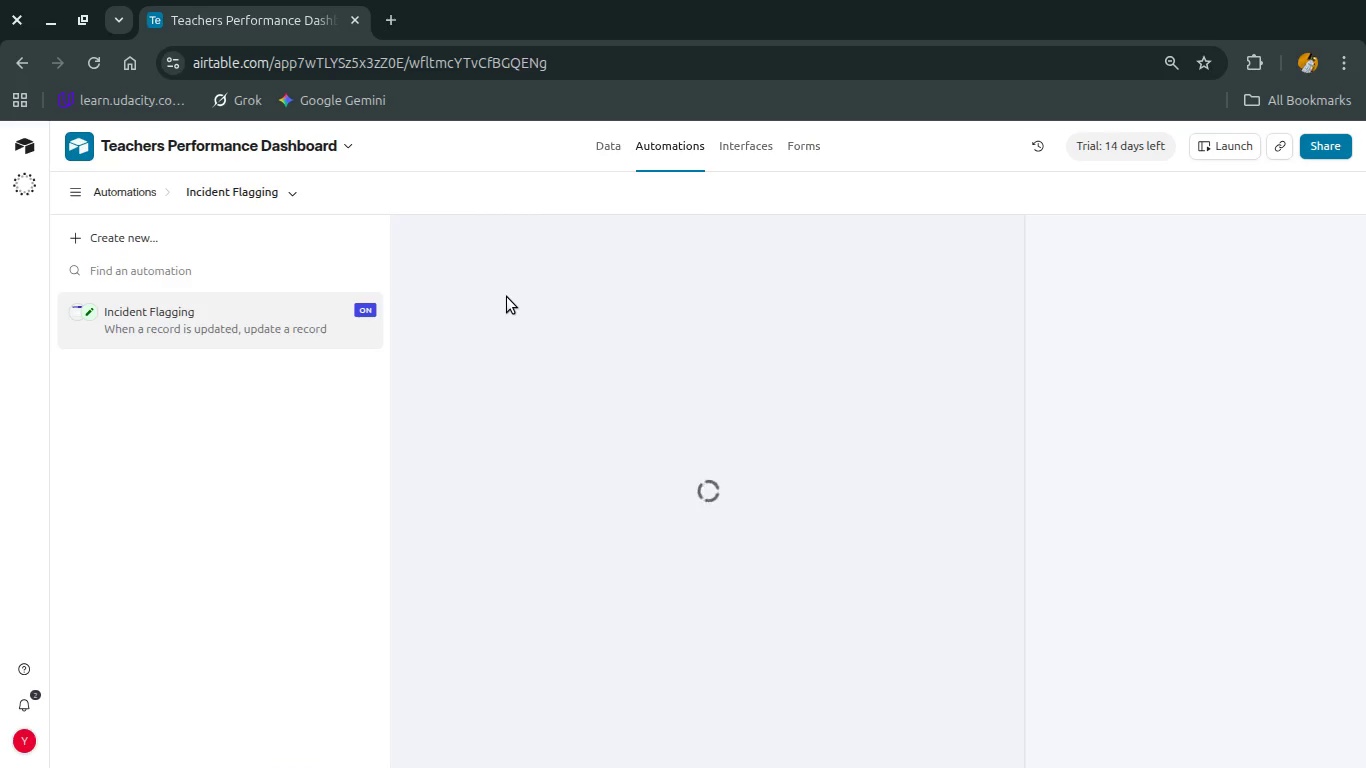 
left_click([727, 419])
 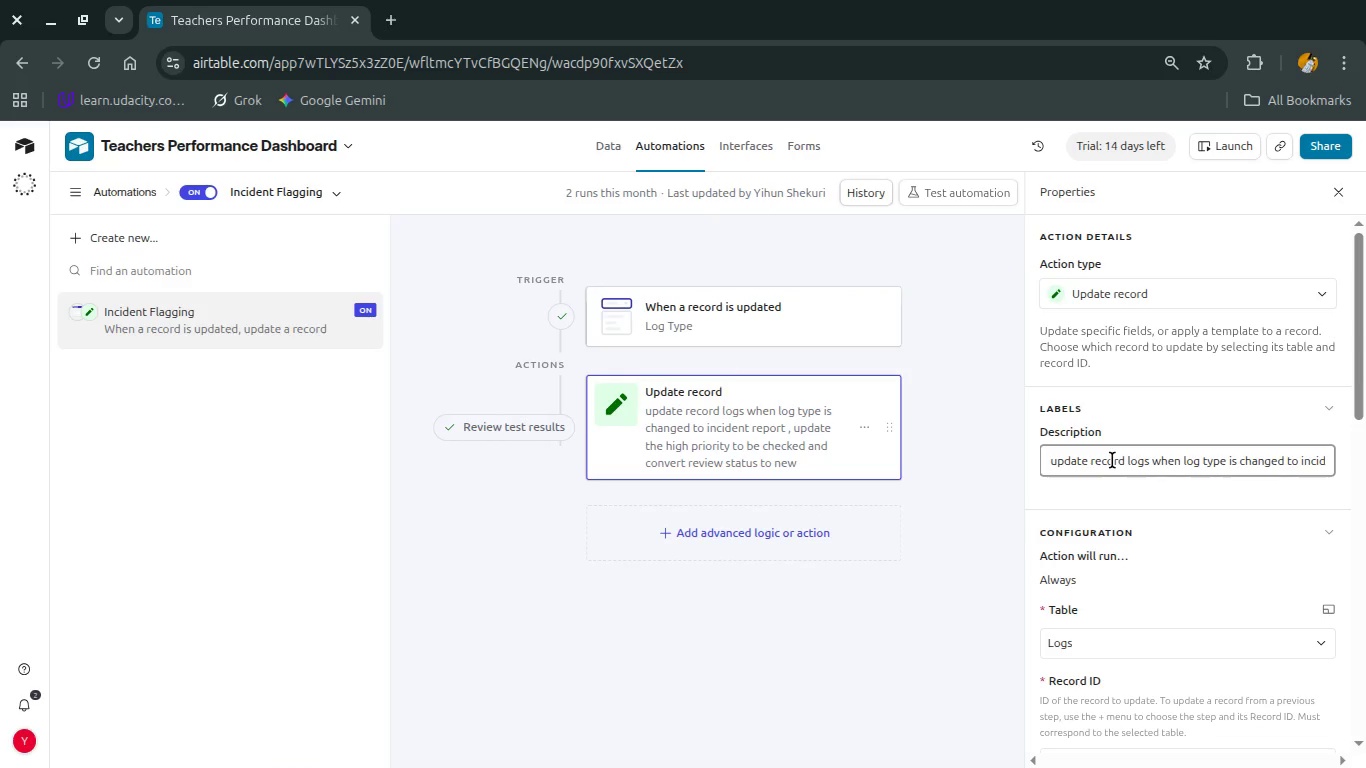 
scroll: coordinate [1112, 460], scroll_direction: down, amount: 2.0
 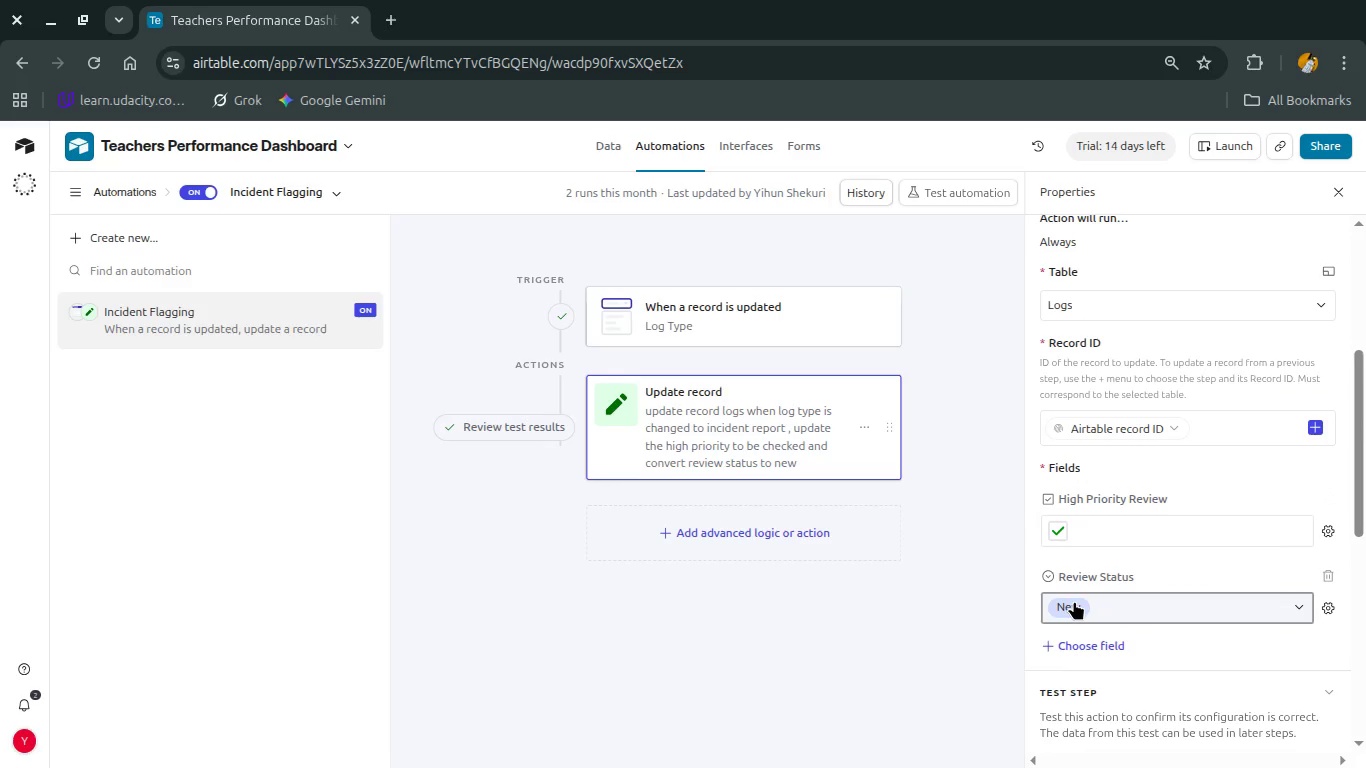 
scroll: coordinate [1079, 411], scroll_direction: up, amount: 2.0
 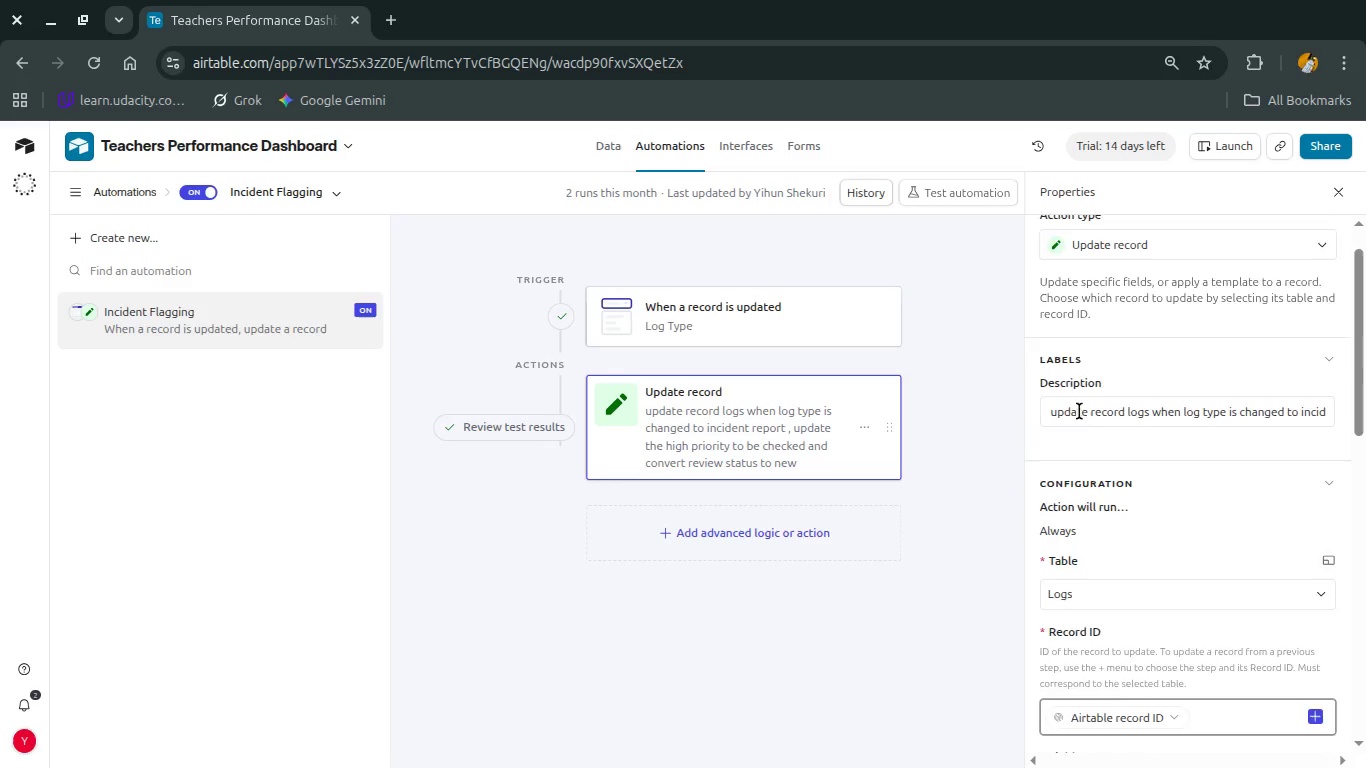 
scroll: coordinate [1079, 411], scroll_direction: down, amount: 3.0
 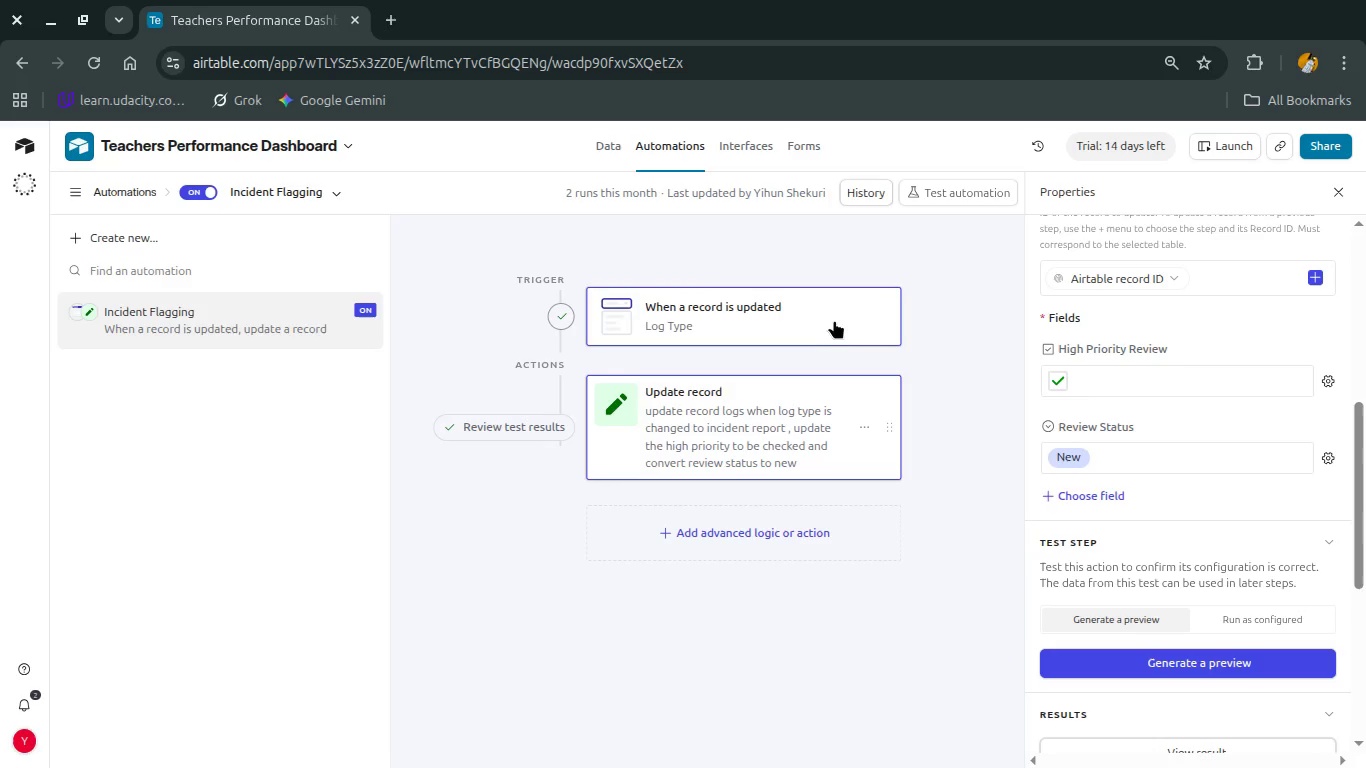 
left_click([817, 315])
 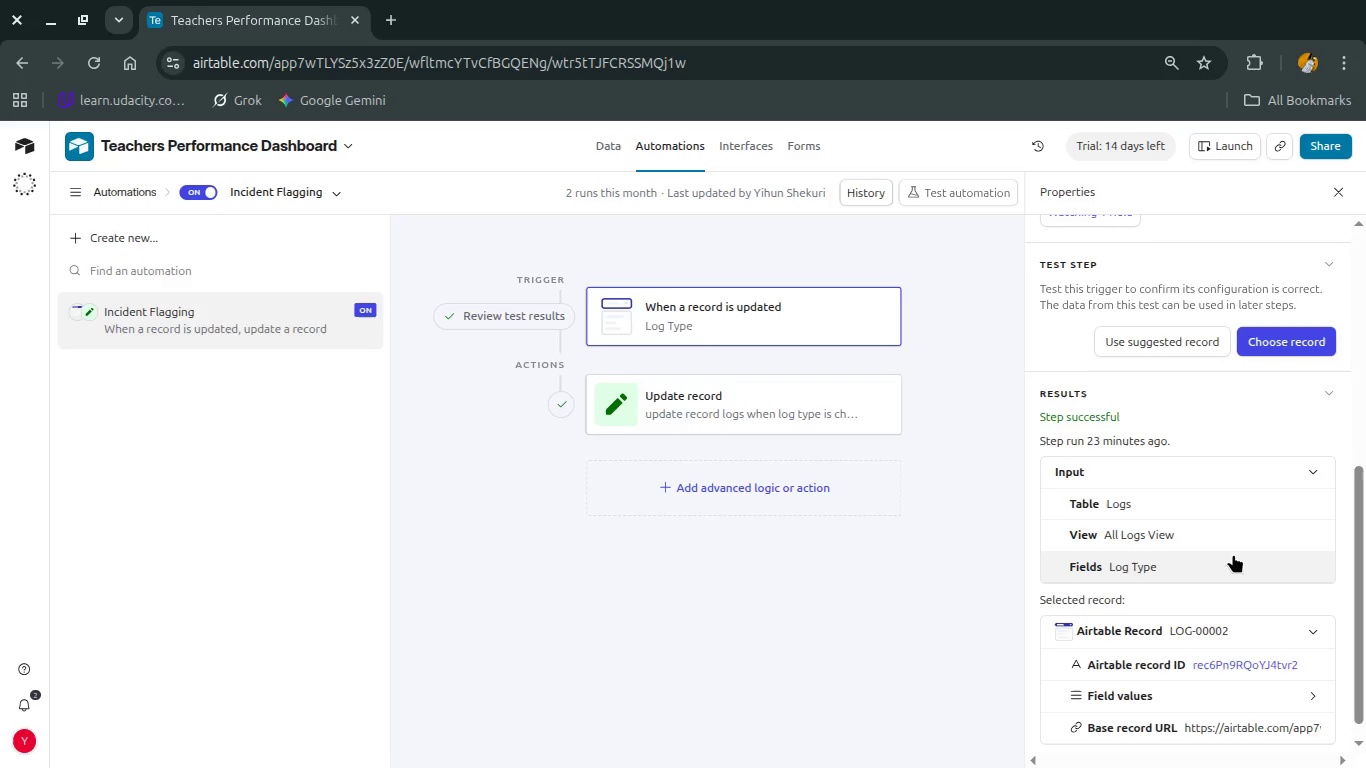 
scroll: coordinate [1233, 554], scroll_direction: down, amount: 1.0
 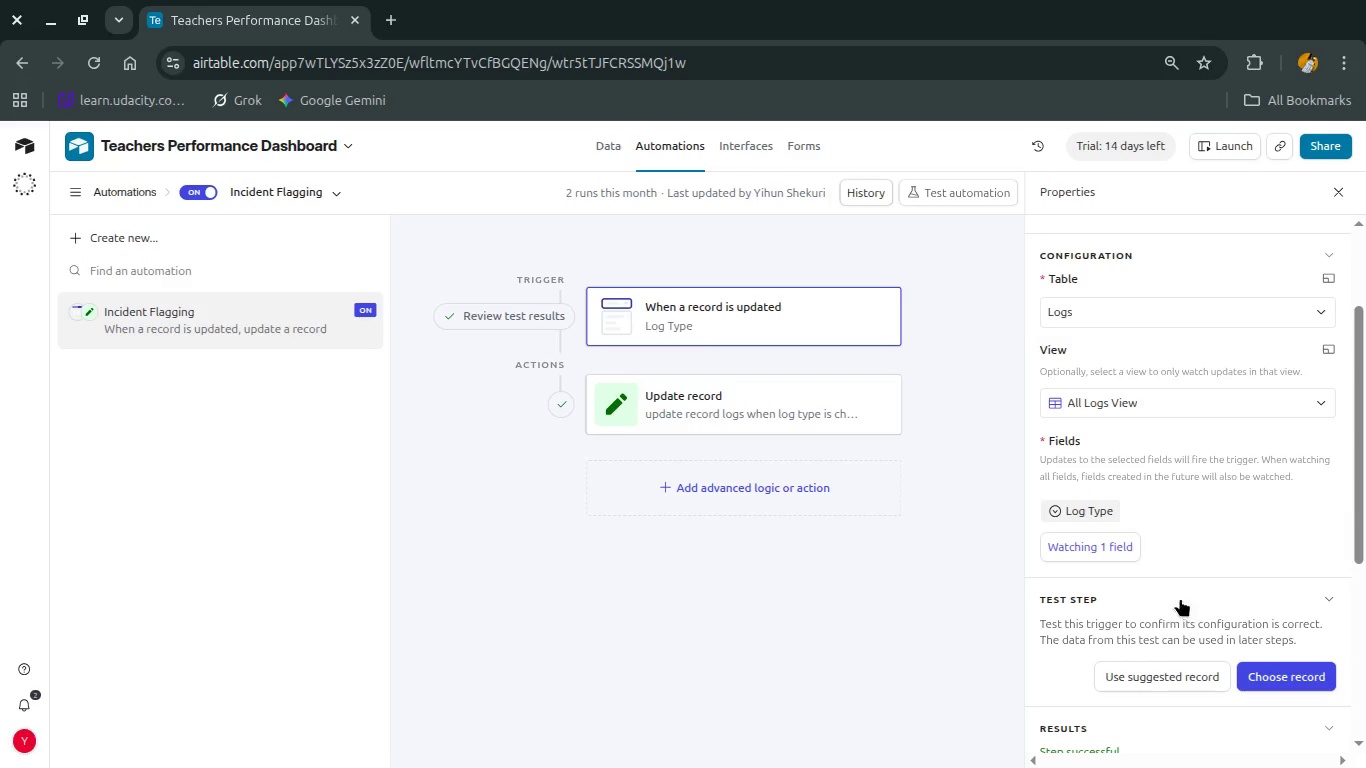 
wait(5.22)
 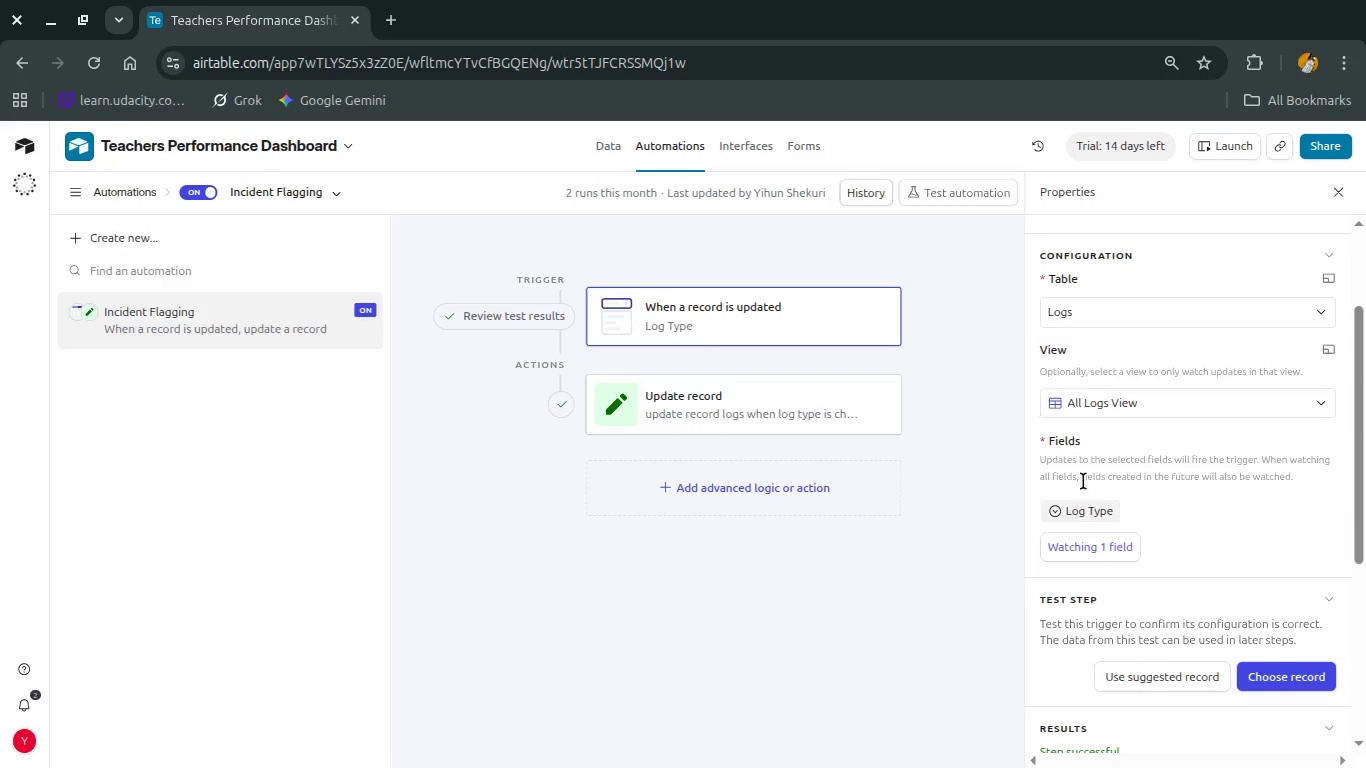 
left_click([1110, 552])
 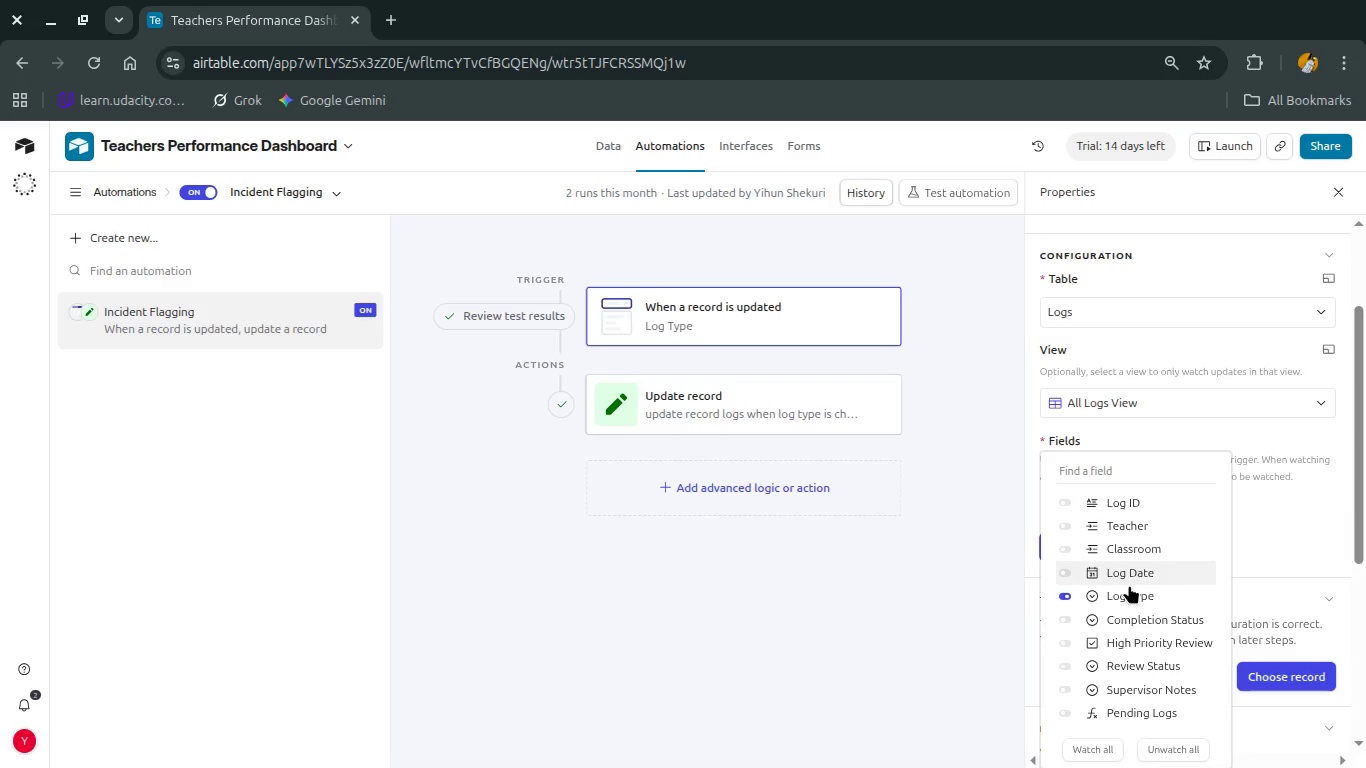 
left_click([1129, 586])
 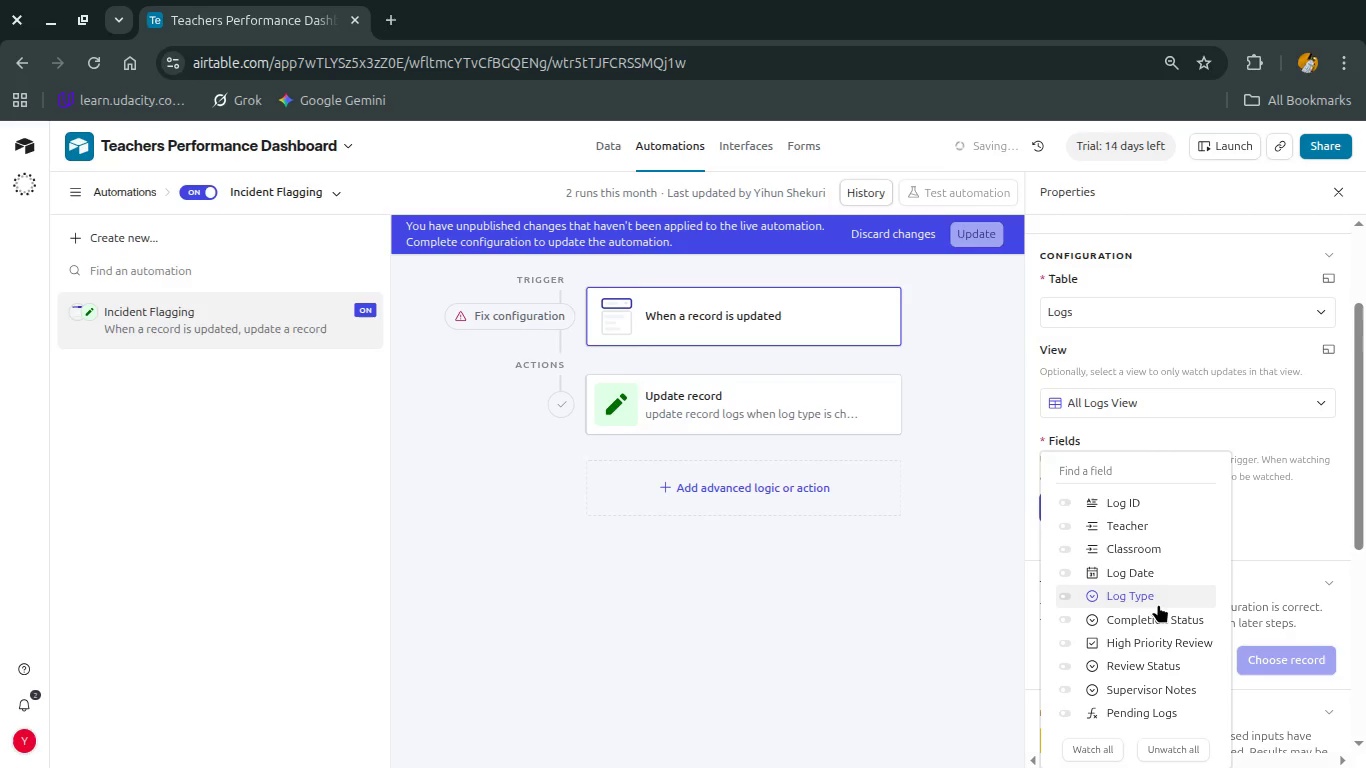 
left_click([1156, 604])
 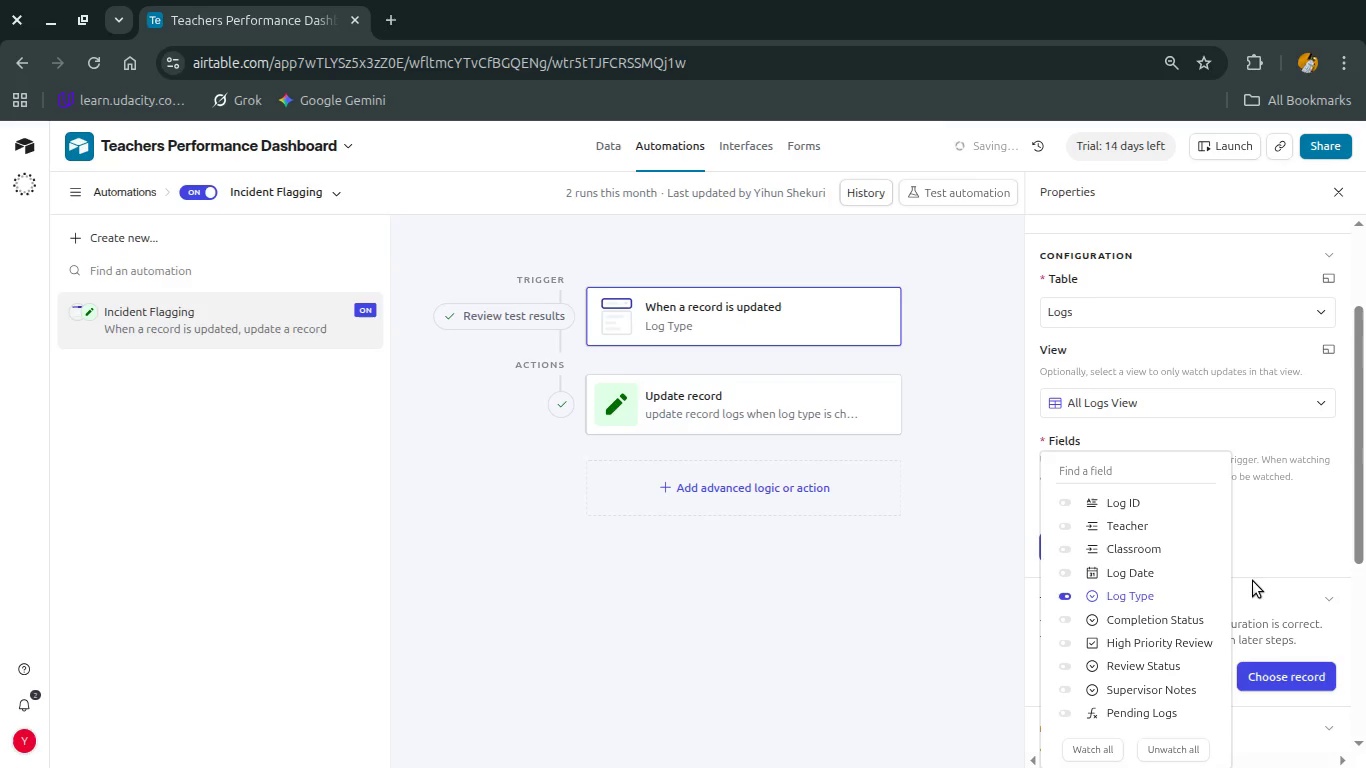 
left_click([1255, 581])
 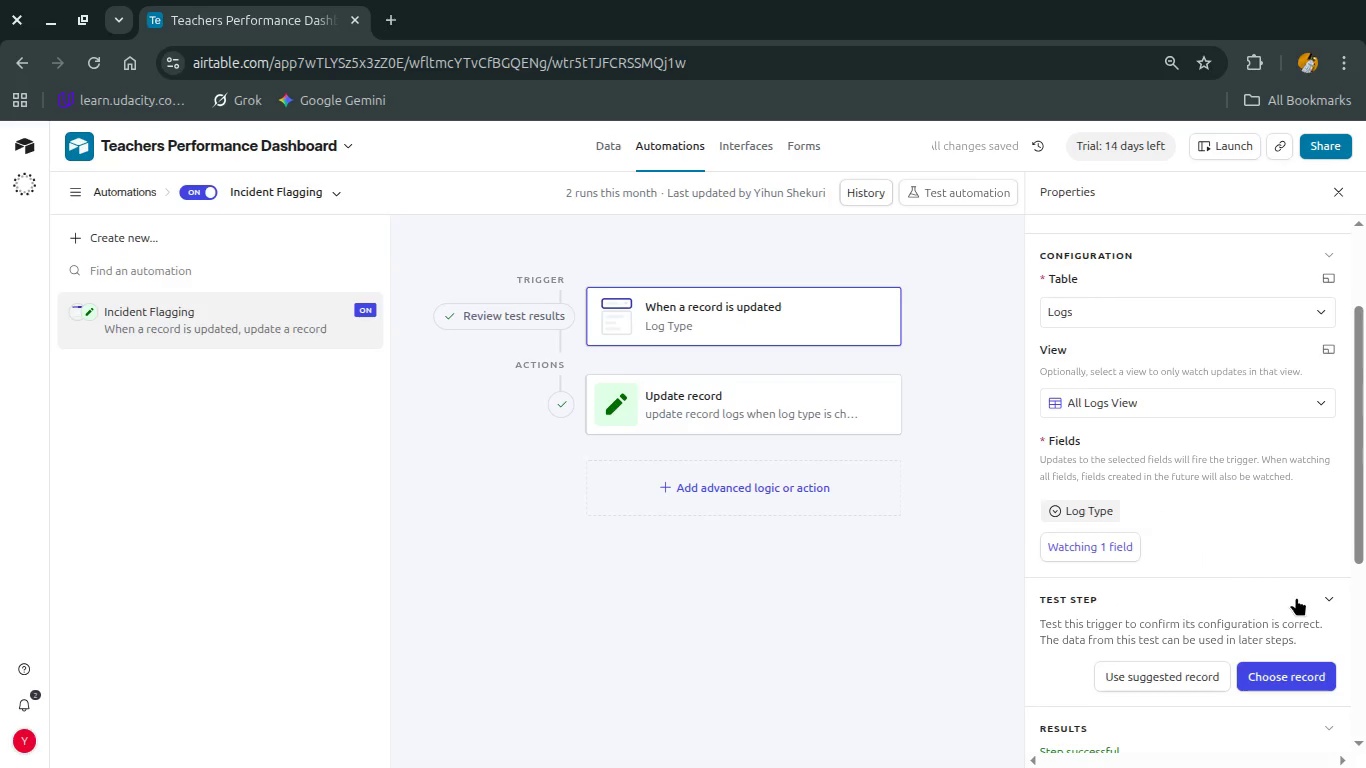 
scroll: coordinate [1296, 597], scroll_direction: down, amount: 1.0
 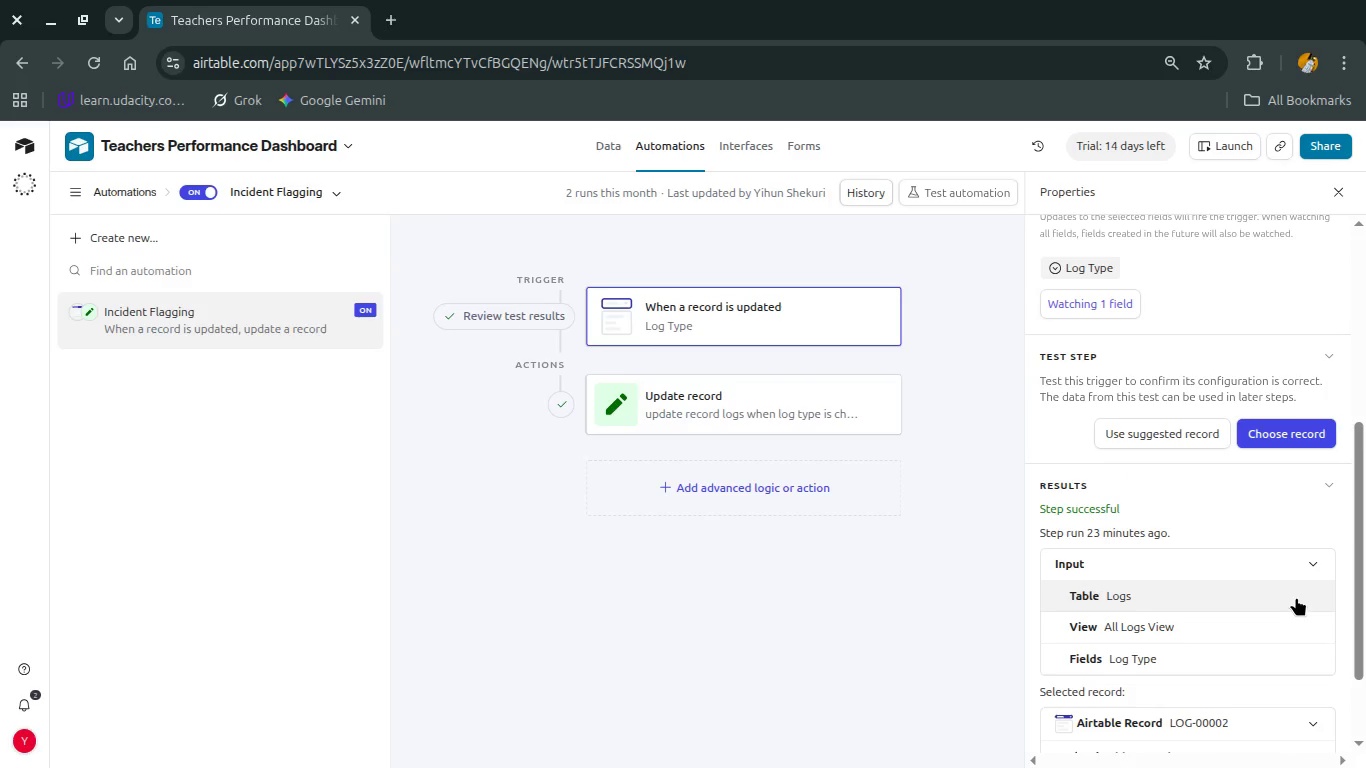 
wait(5.4)
 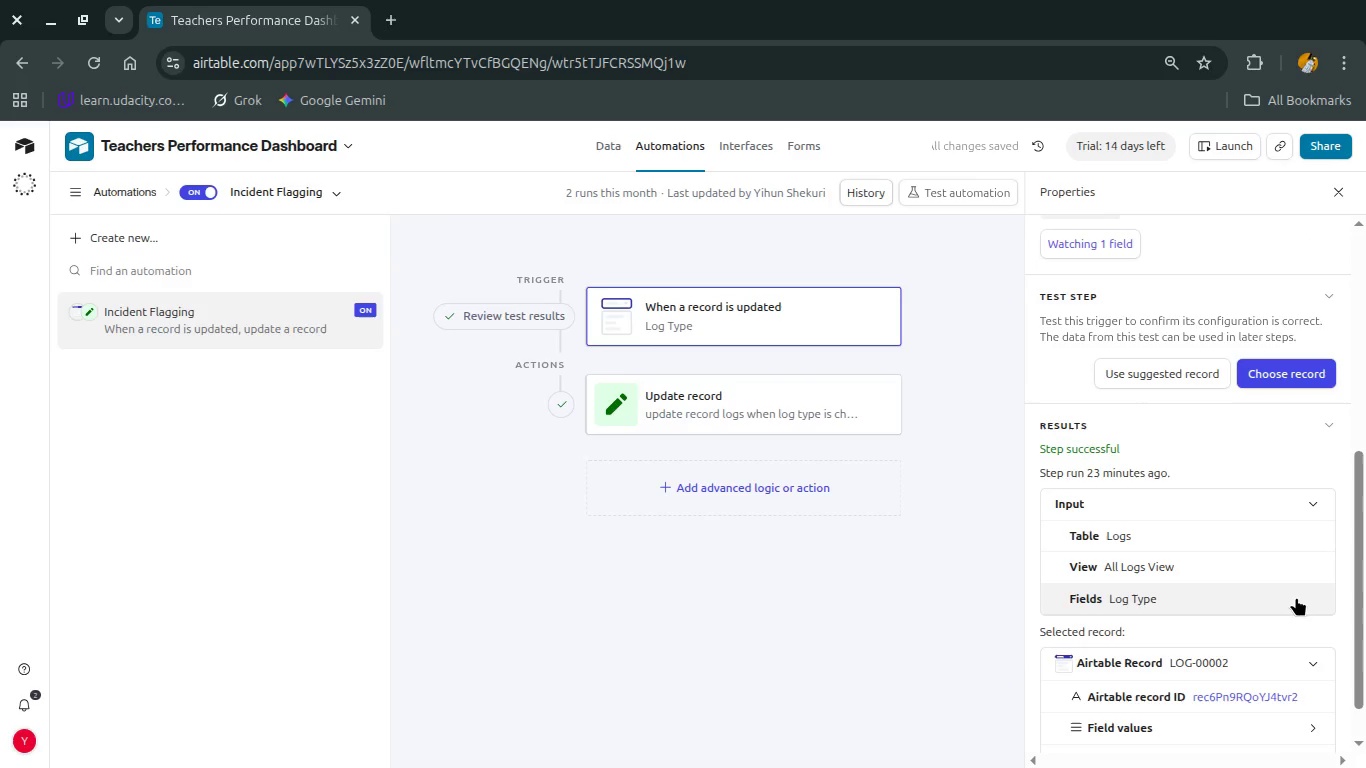 
left_click([608, 152])
 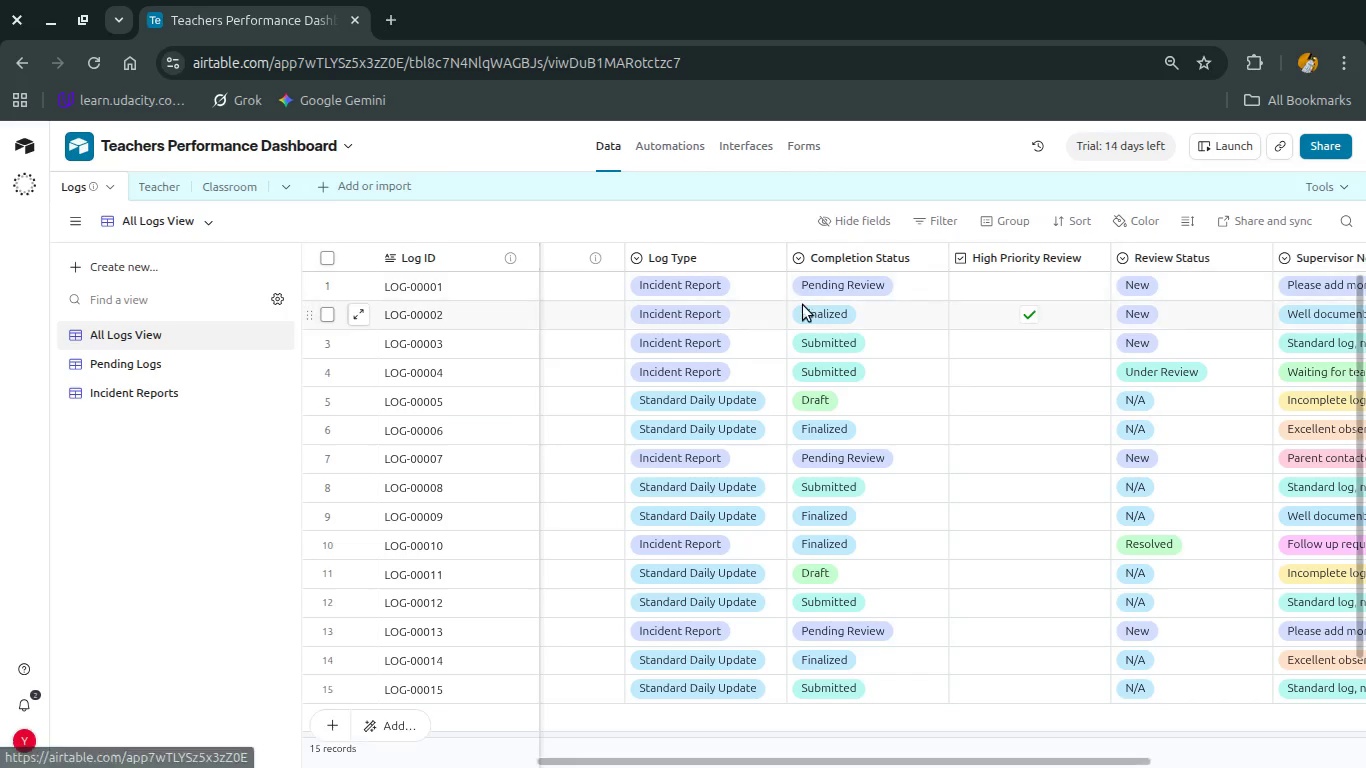 
scroll: coordinate [803, 305], scroll_direction: down, amount: 4.0
 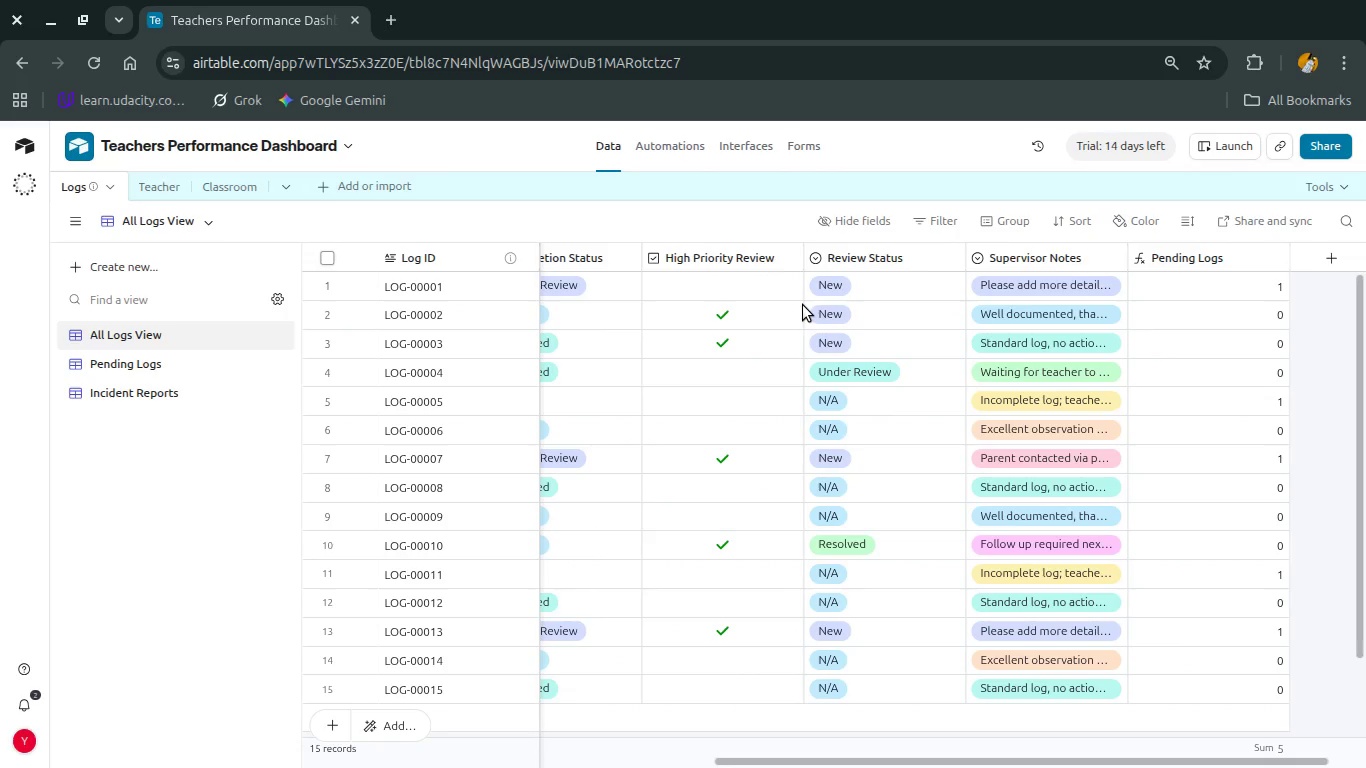 
scroll: coordinate [803, 305], scroll_direction: up, amount: 1.0
 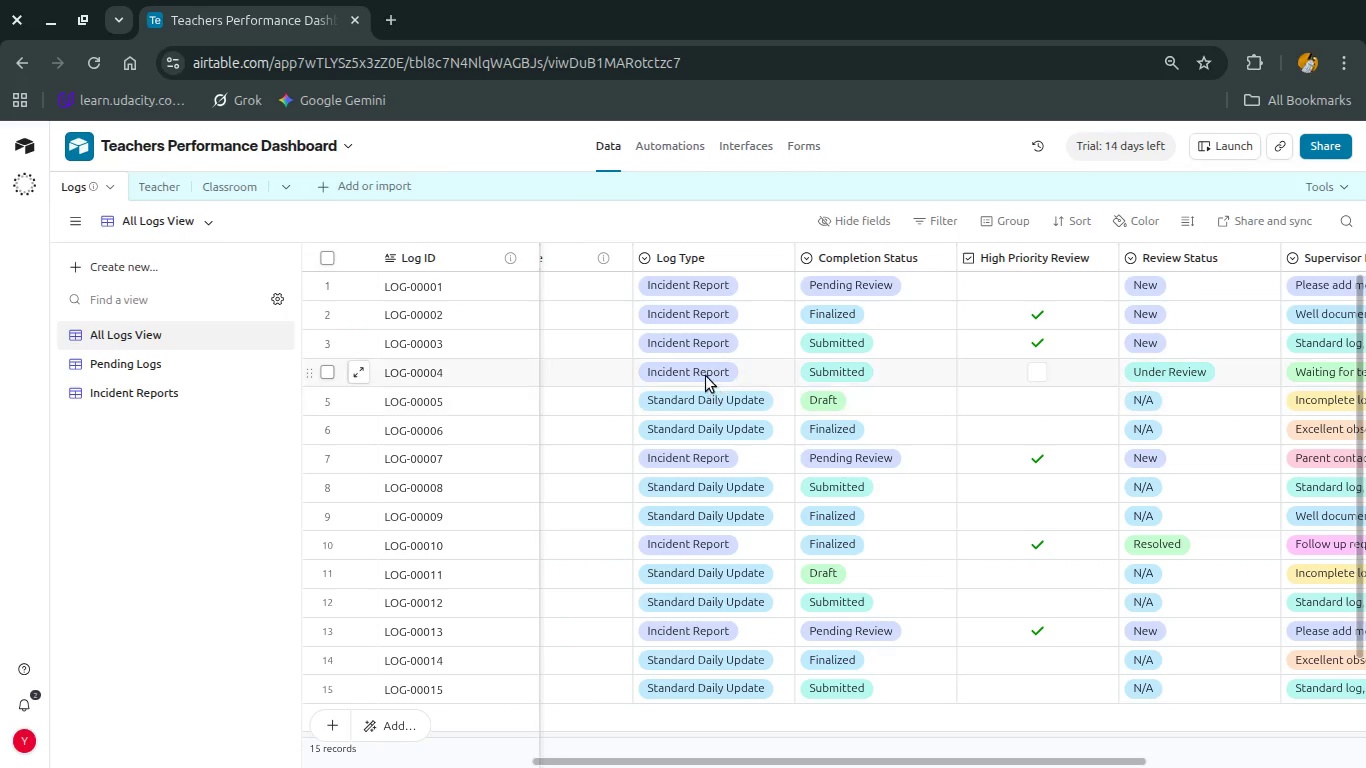 
double_click([705, 373])
 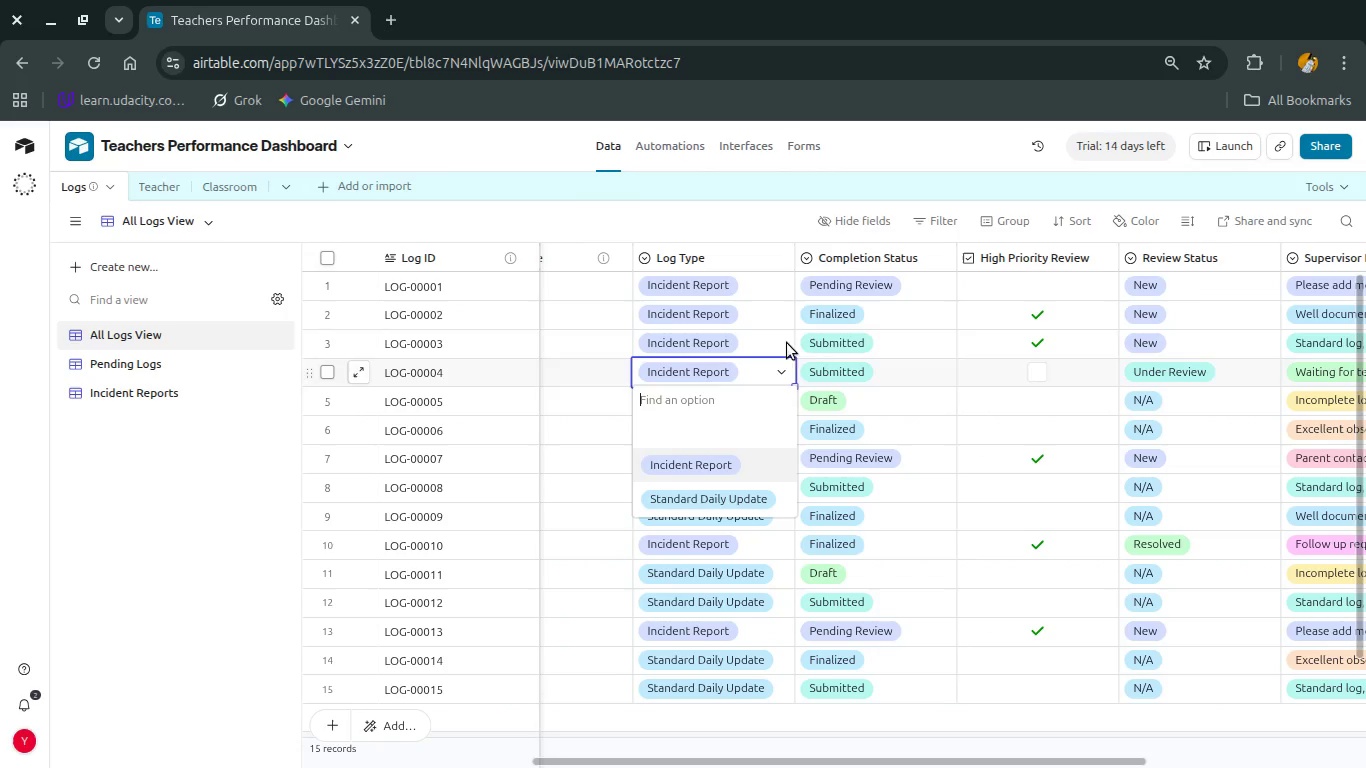 
left_click([794, 340])
 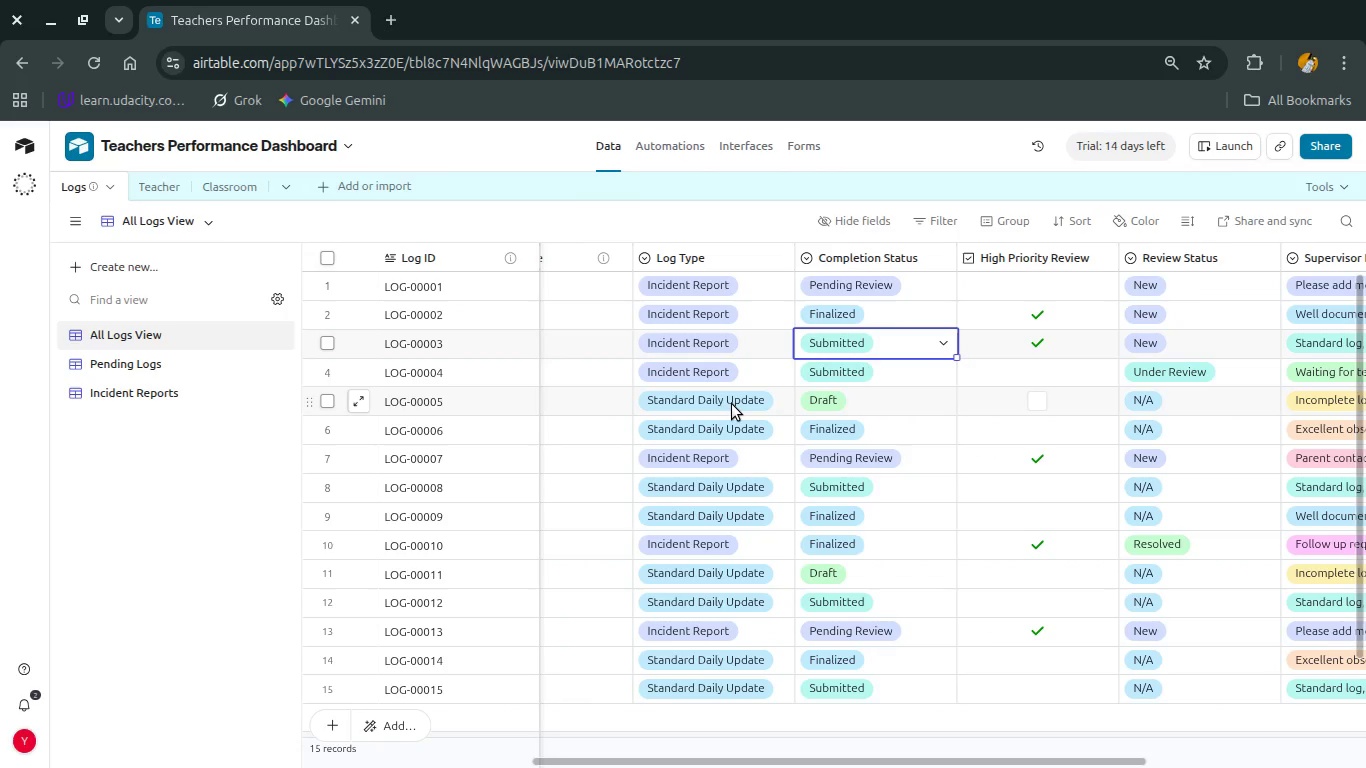 
double_click([732, 404])
 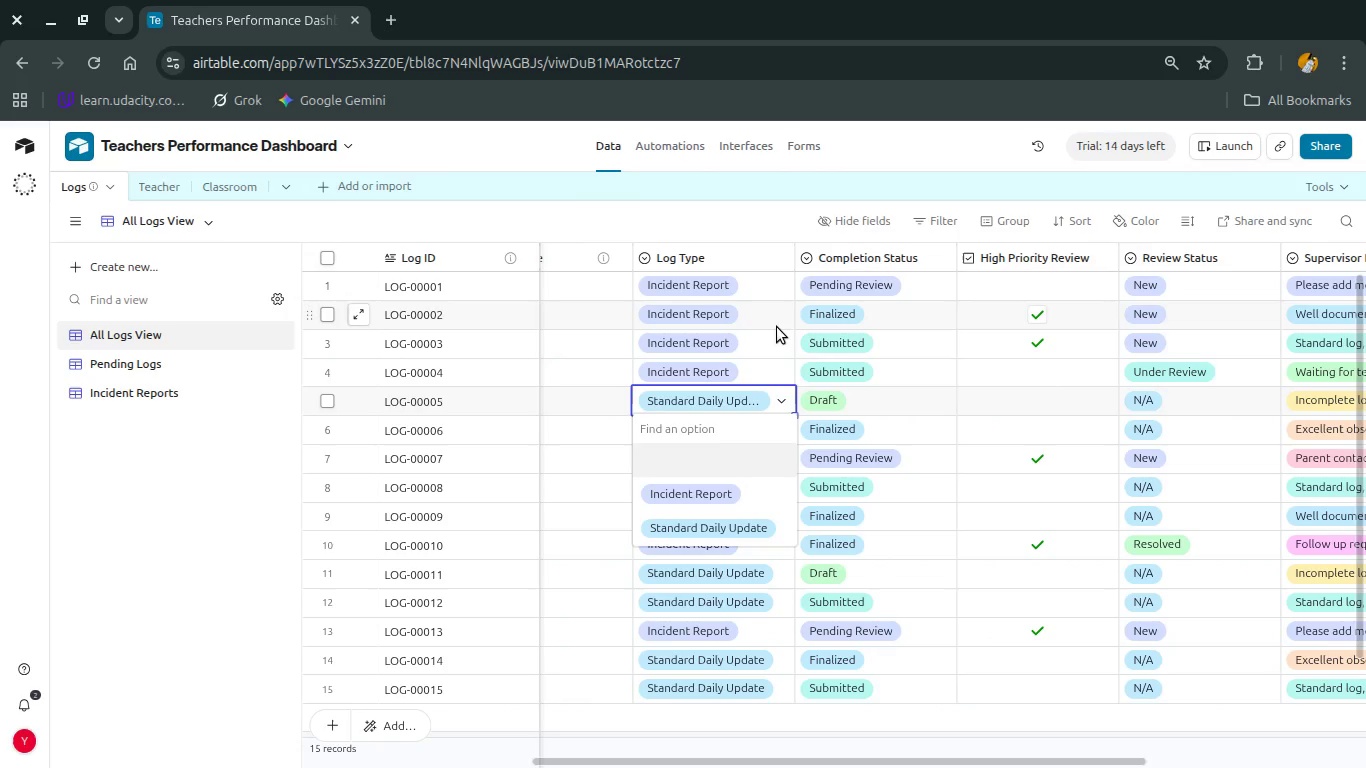 
left_click([672, 151])
 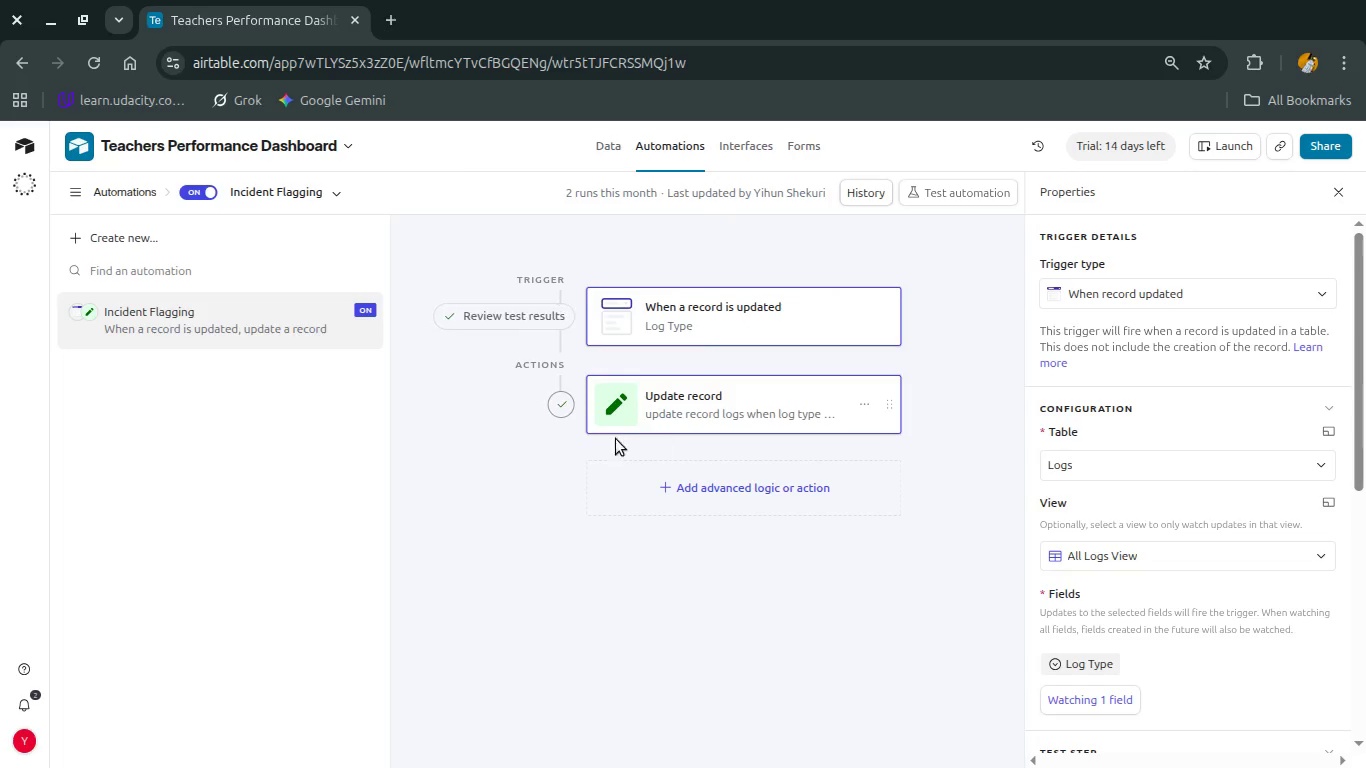 
left_click([717, 419])
 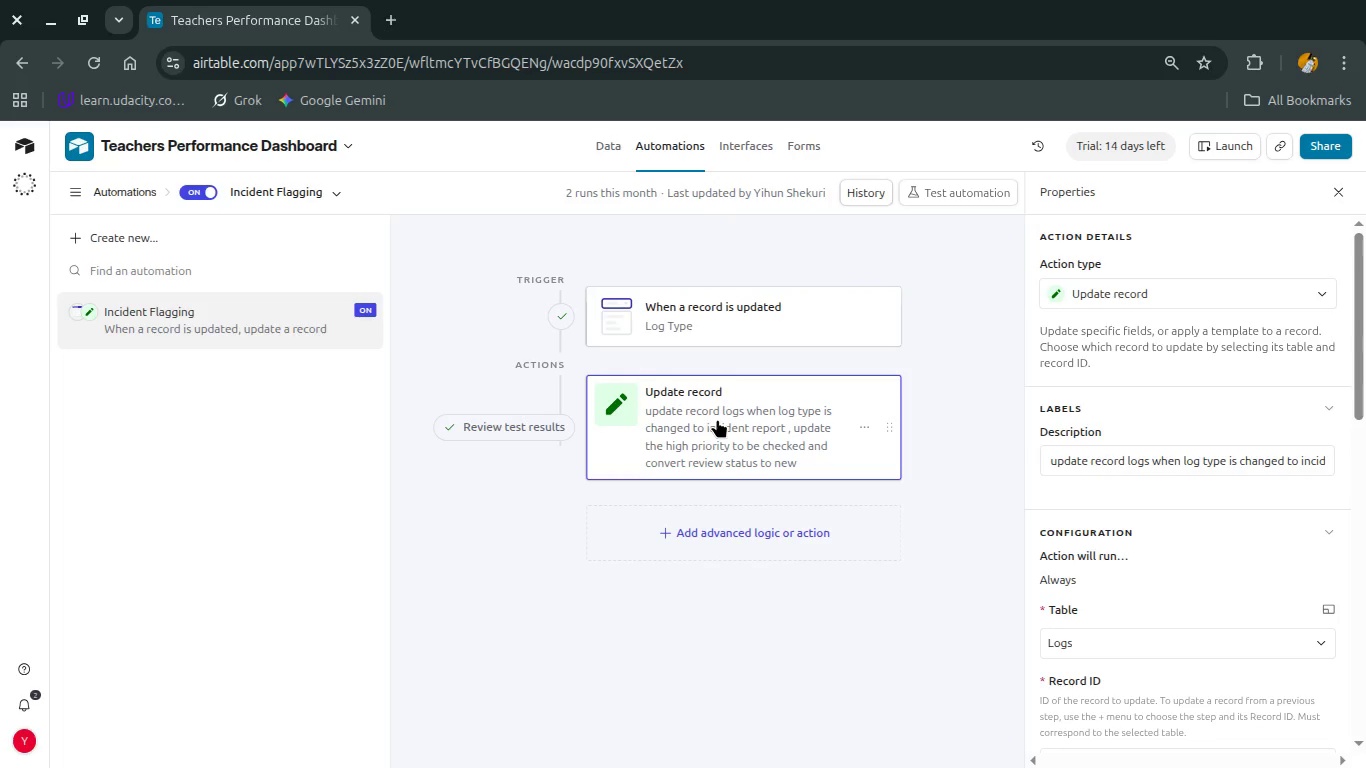 
scroll: coordinate [1091, 591], scroll_direction: down, amount: 4.0
 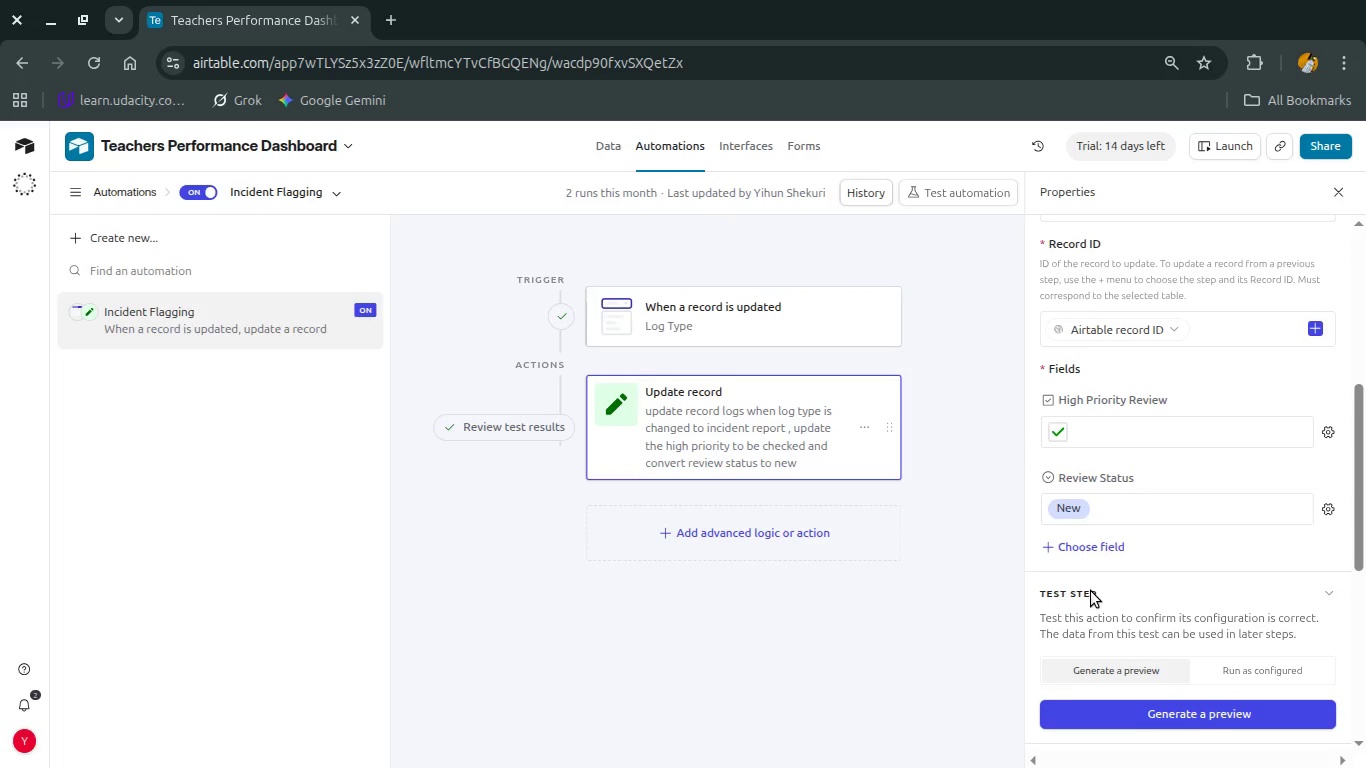 
scroll: coordinate [1091, 591], scroll_direction: up, amount: 3.0
 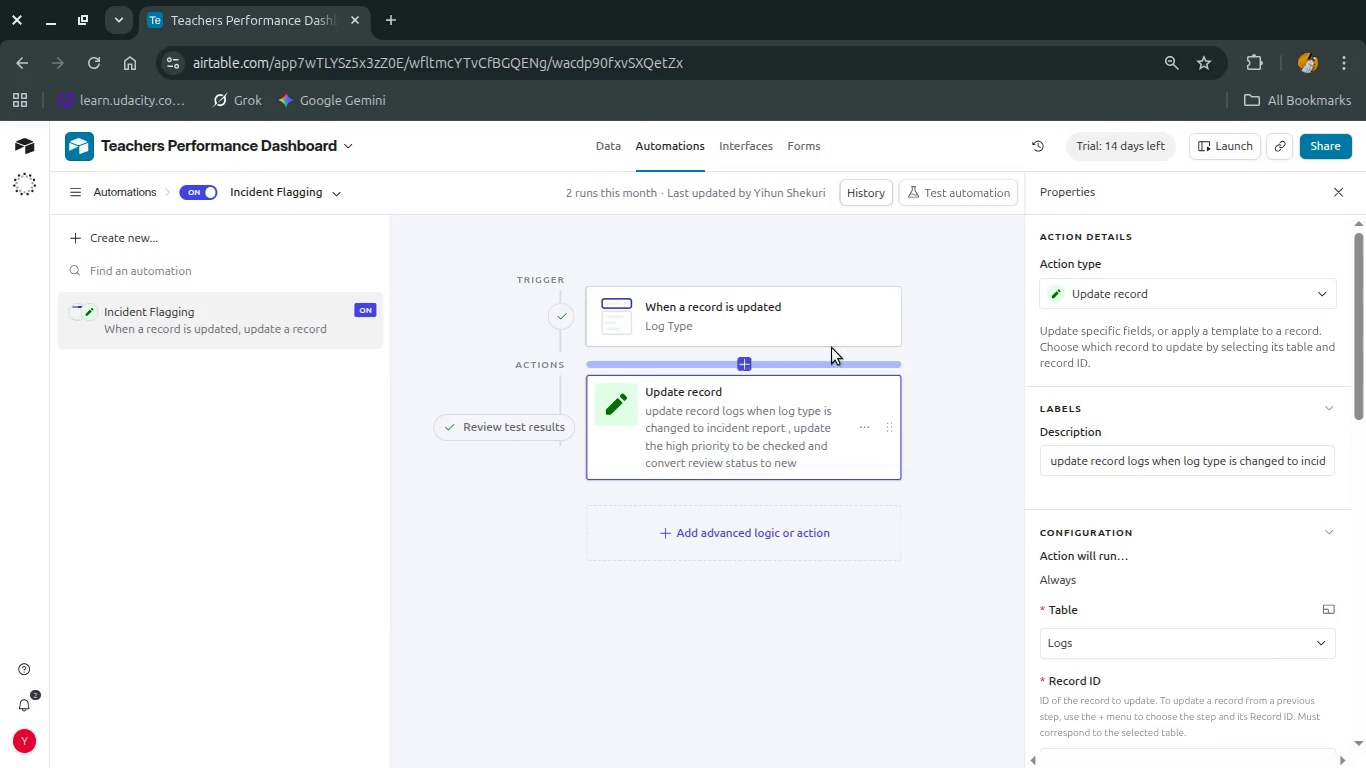 
left_click([814, 316])
 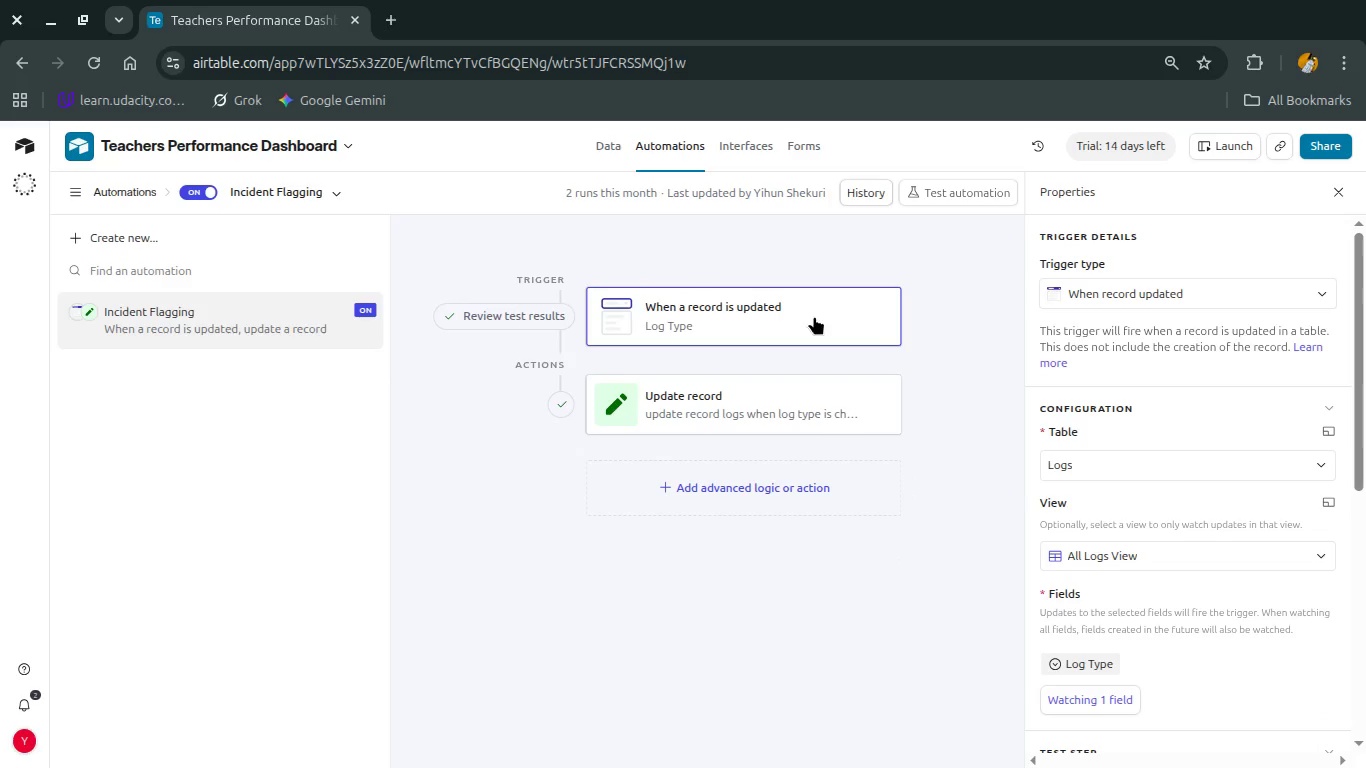 
mouse_move([1133, 439])
 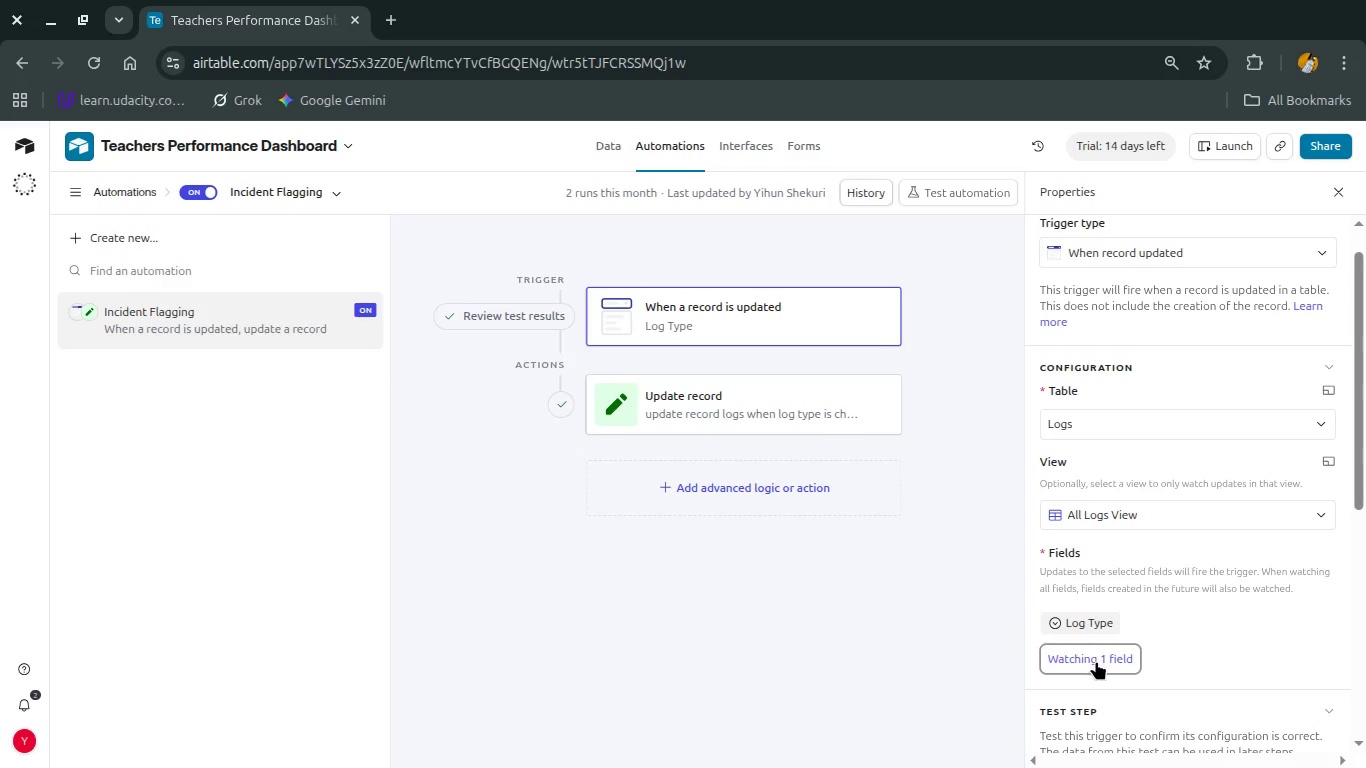 
left_click([1094, 657])
 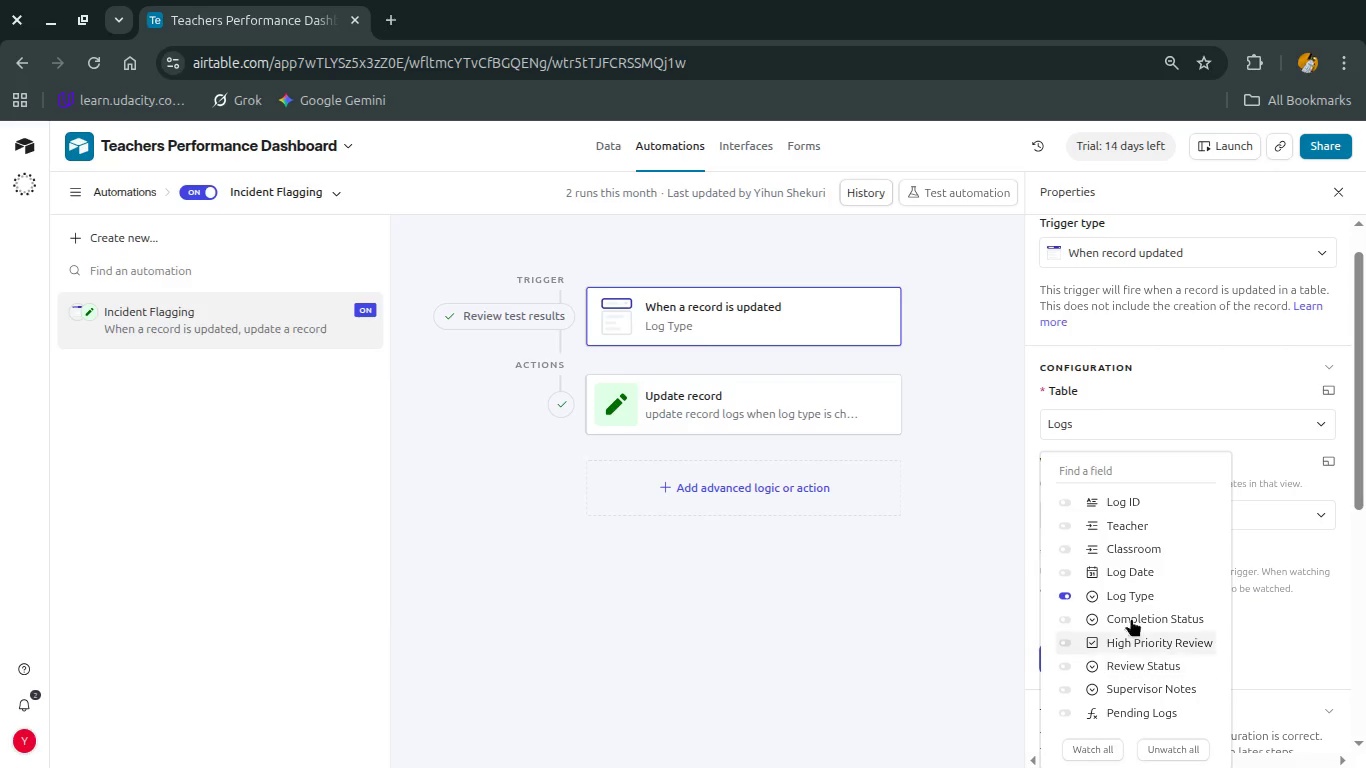 
left_click([1276, 539])
 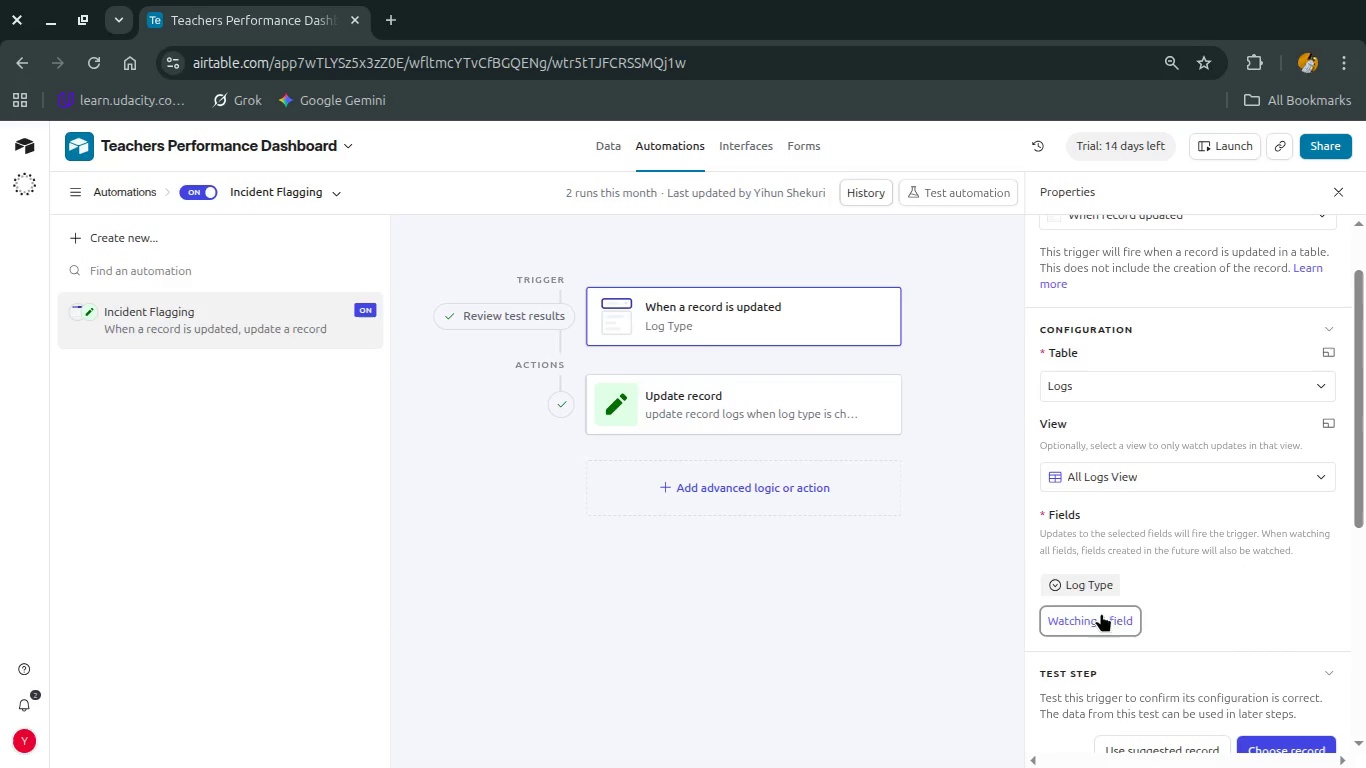 
left_click([1081, 589])
 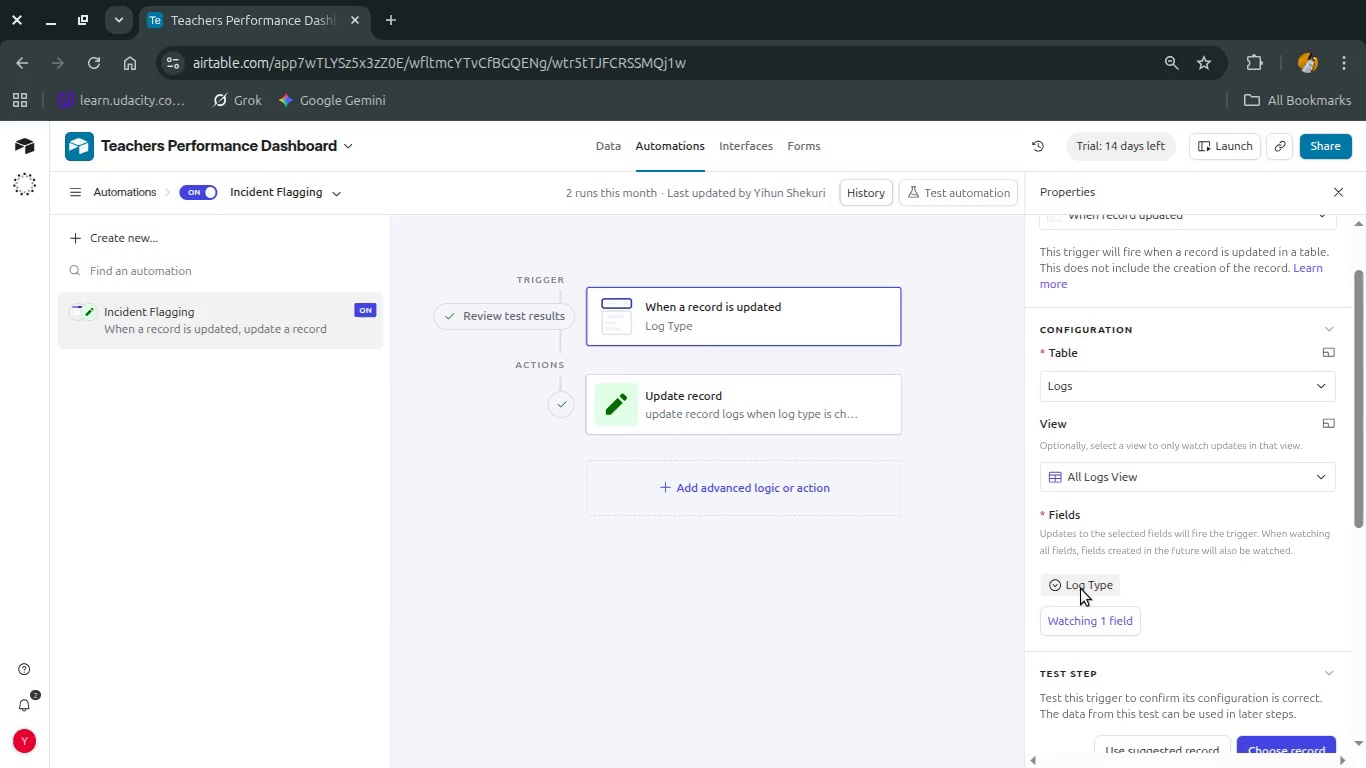 
double_click([1081, 589])
 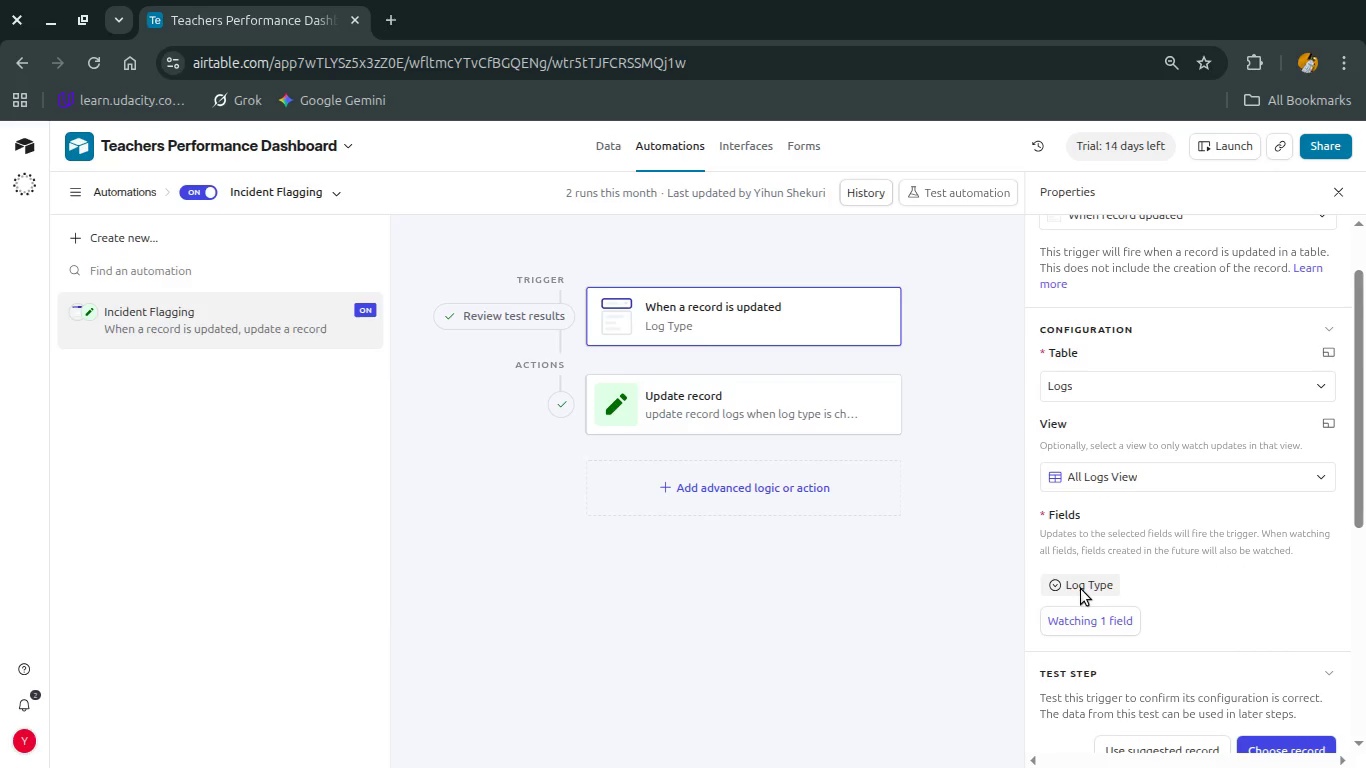 
scroll: coordinate [1081, 589], scroll_direction: down, amount: 3.0
 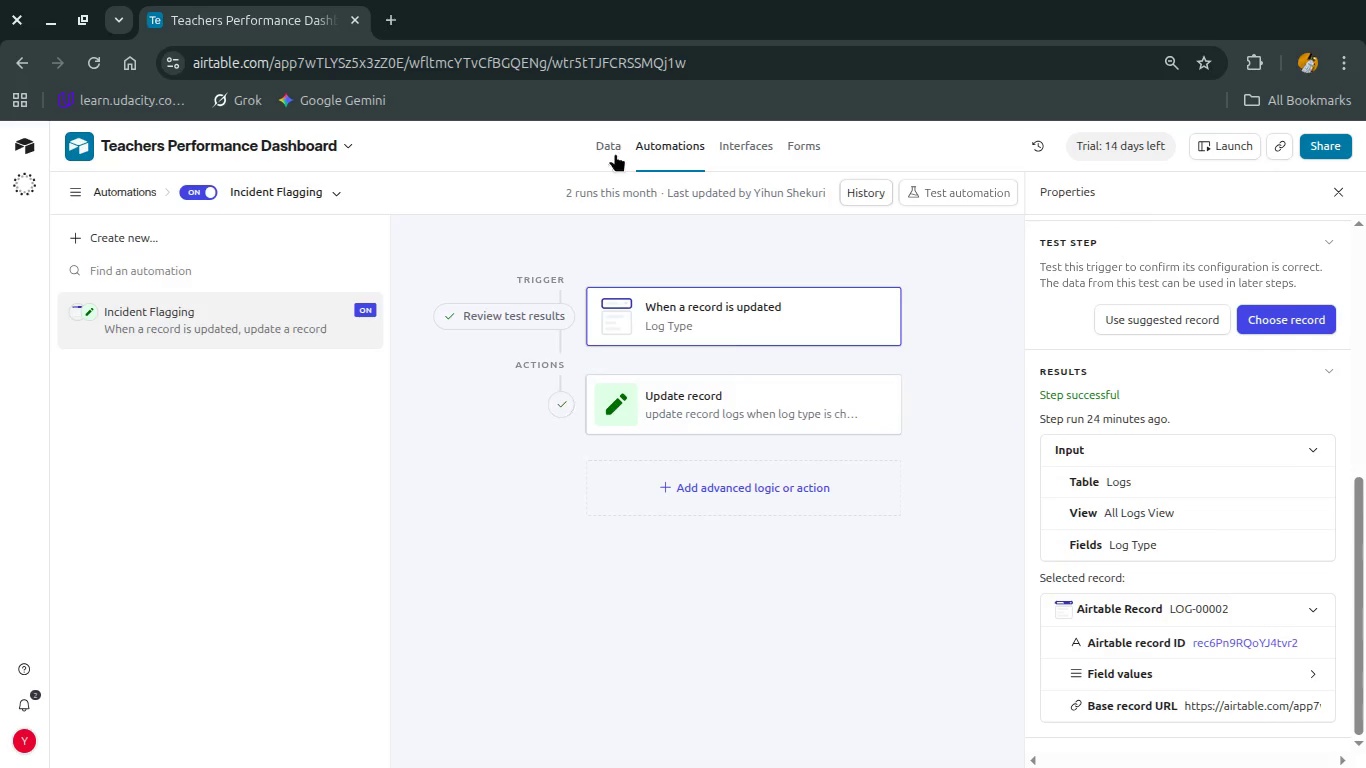 
left_click([601, 145])
 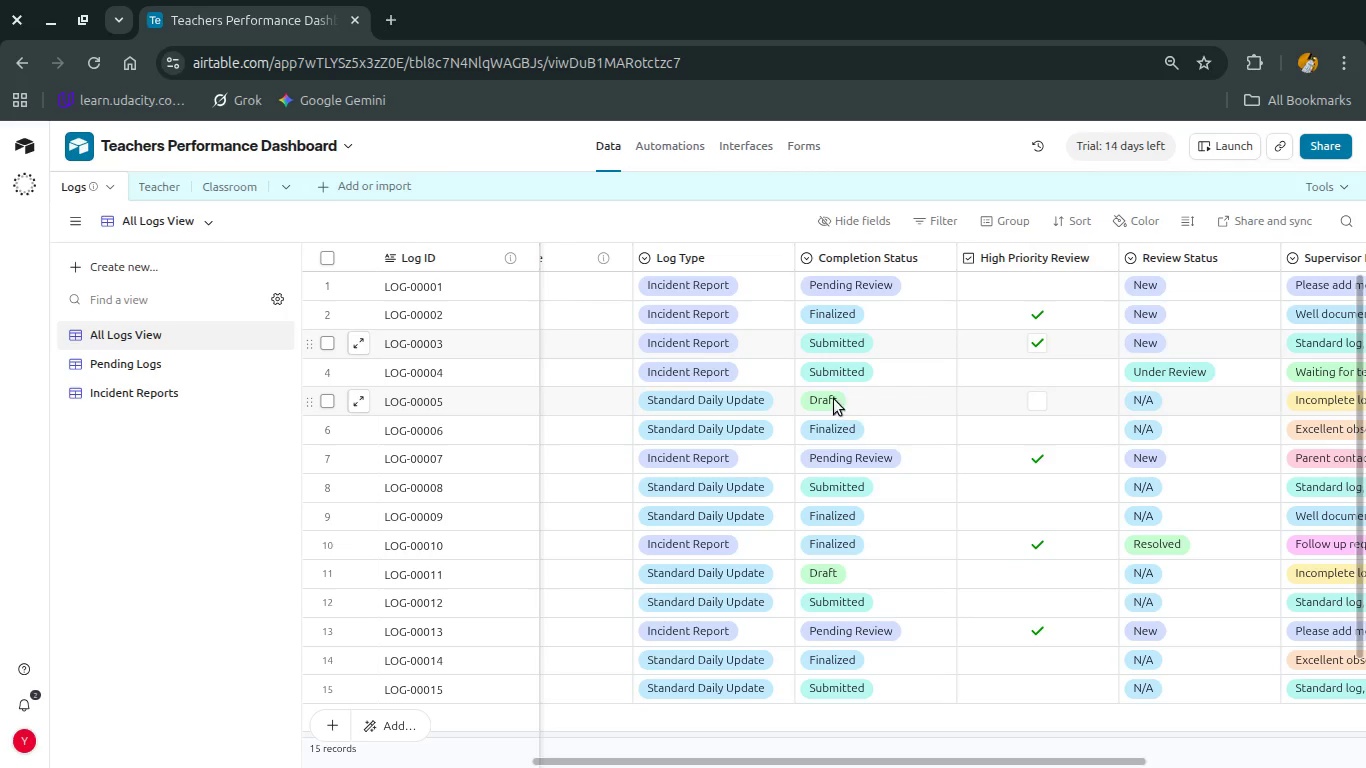 
double_click([711, 400])
 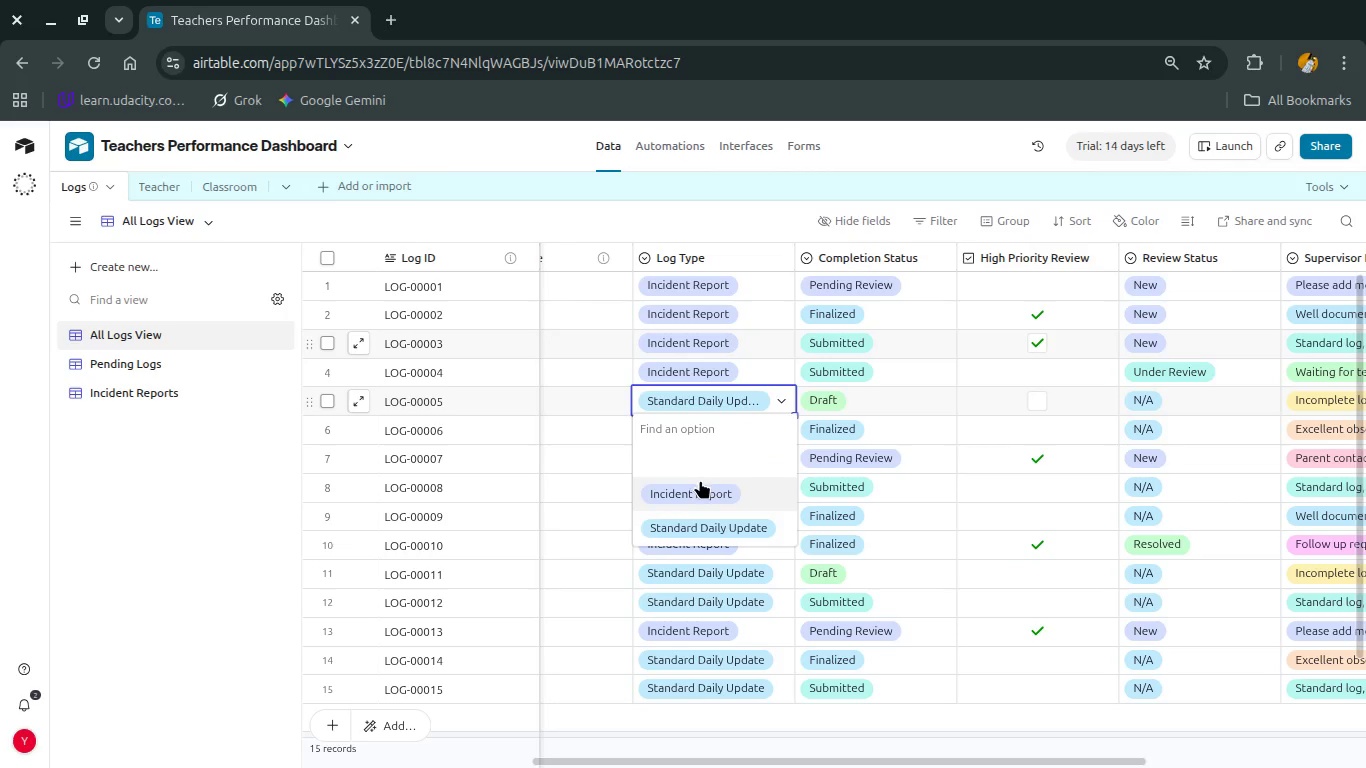 
left_click([700, 481])
 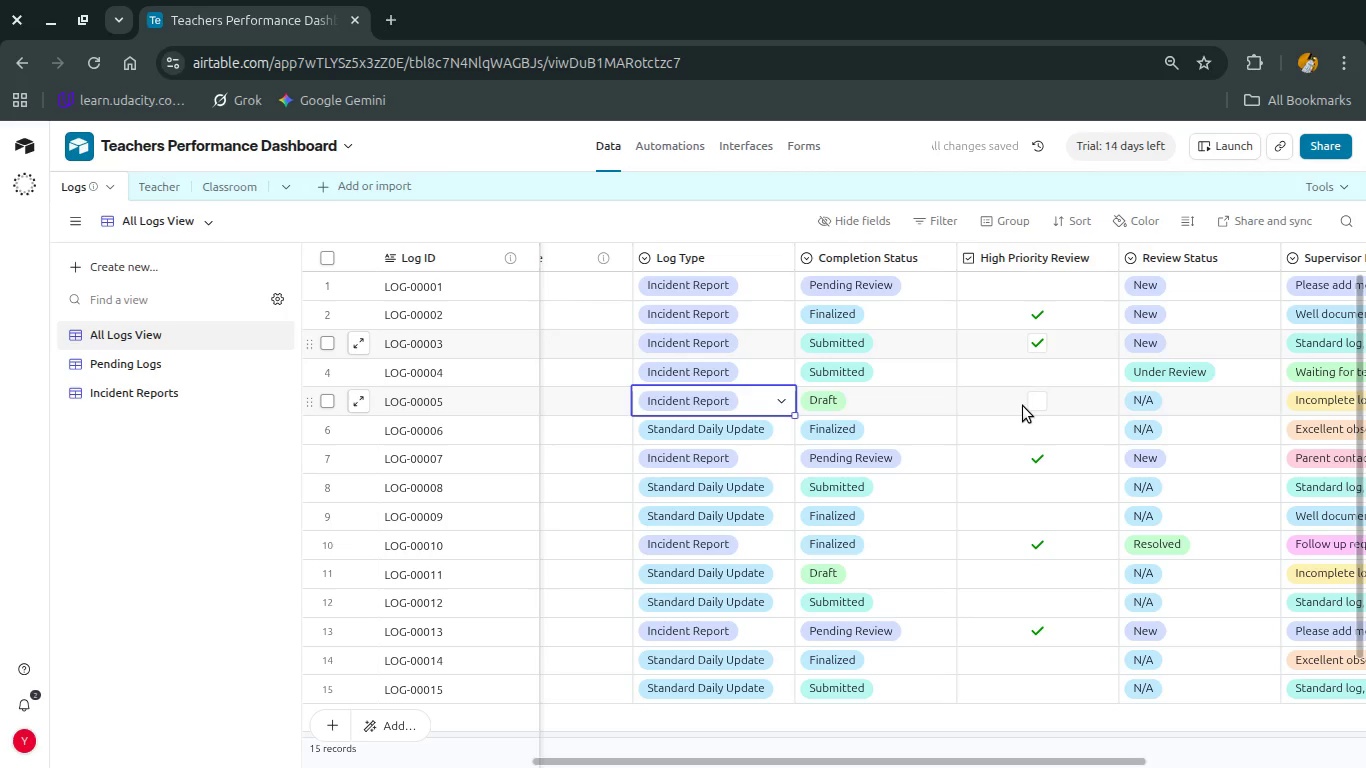 
scroll: coordinate [1023, 406], scroll_direction: down, amount: 1.0
 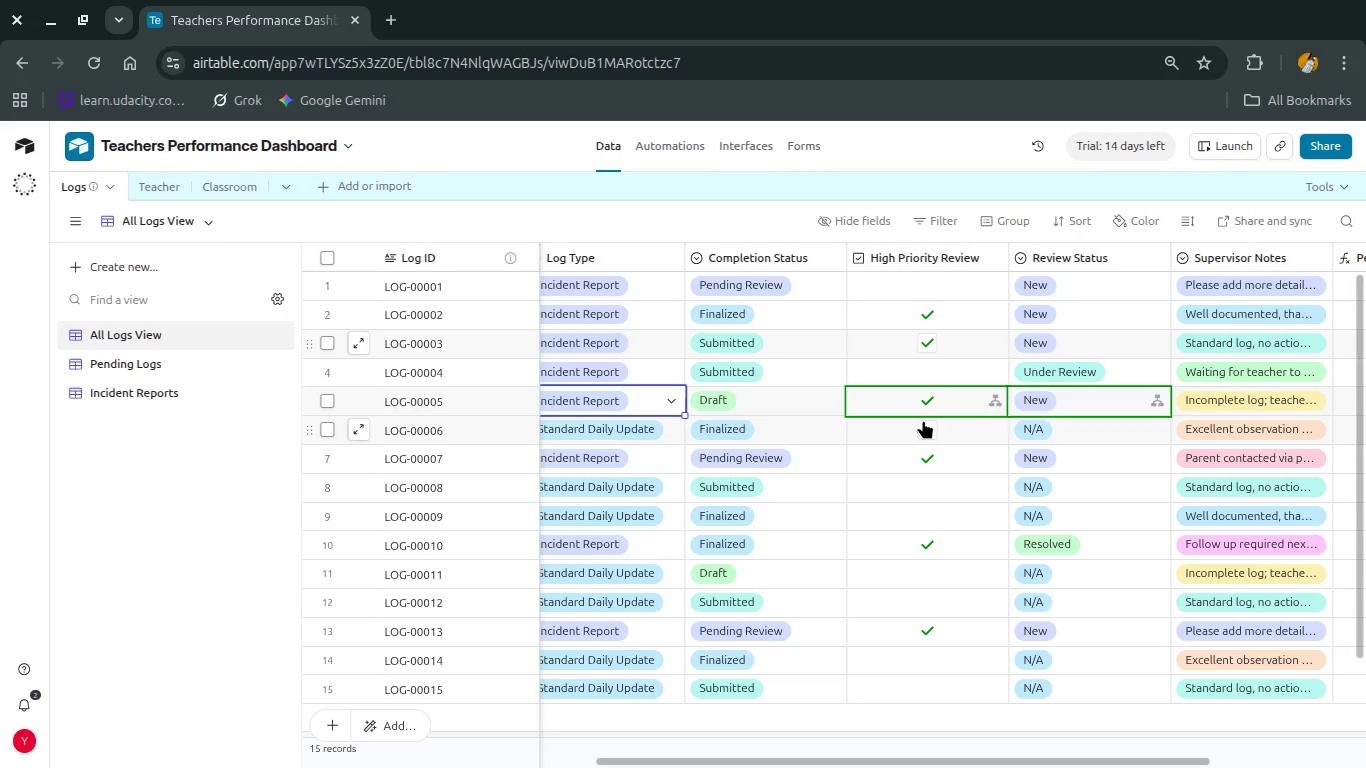 
wait(6.57)
 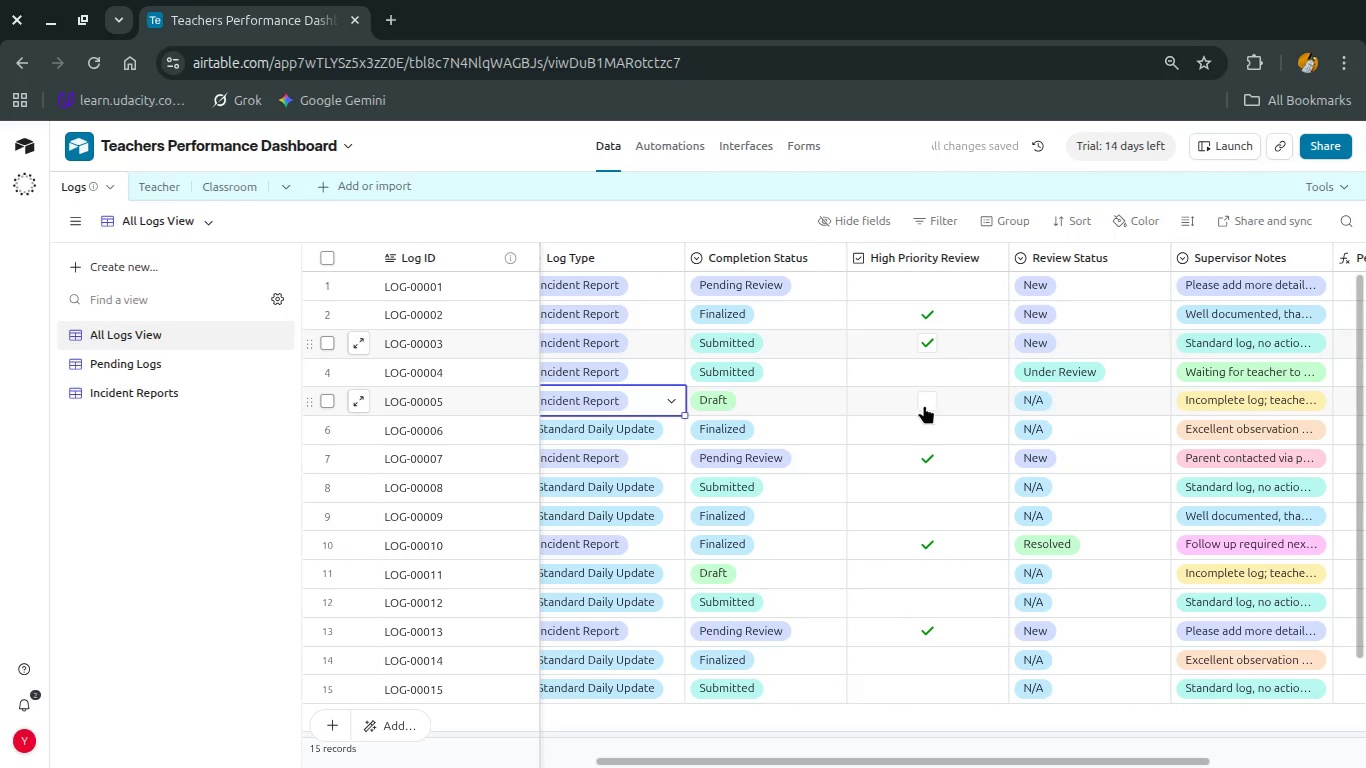 
scroll: coordinate [757, 482], scroll_direction: down, amount: 1.0
 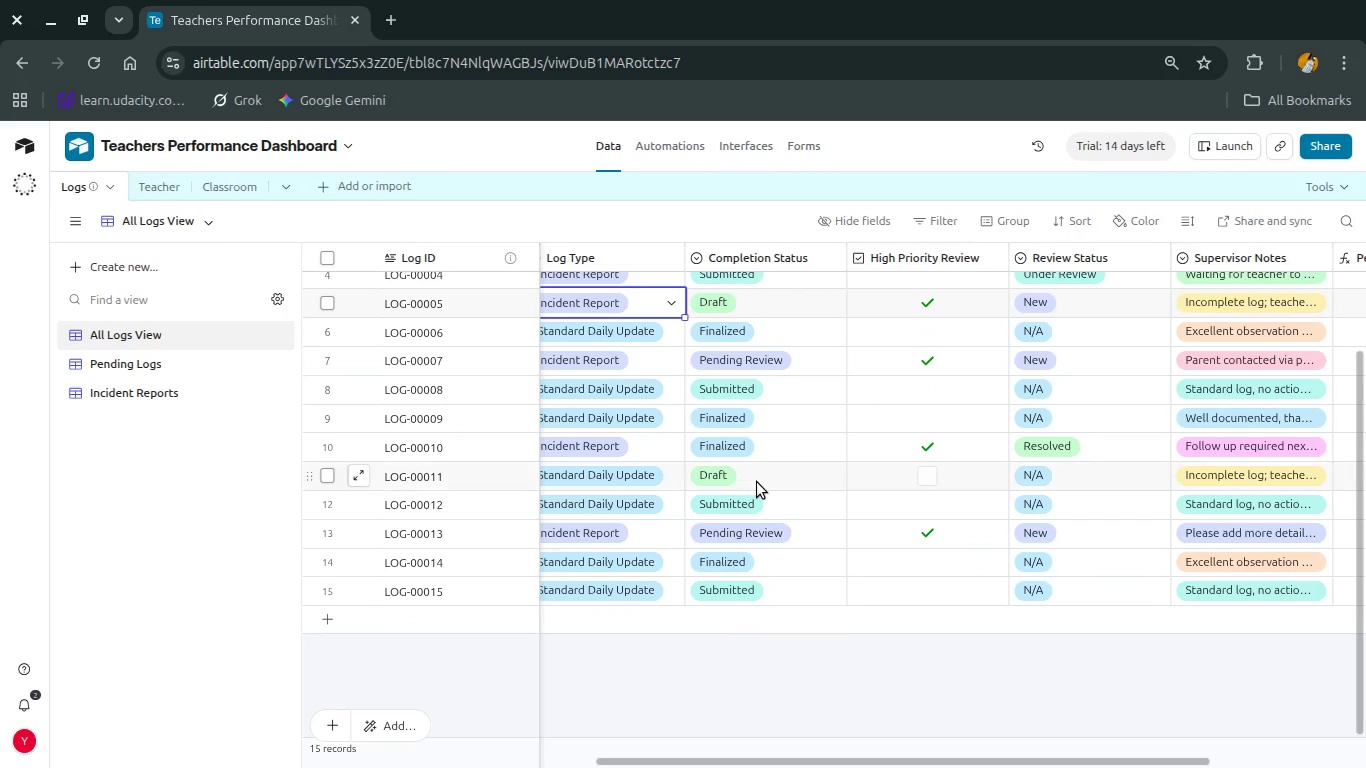 
scroll: coordinate [757, 482], scroll_direction: up, amount: 2.0
 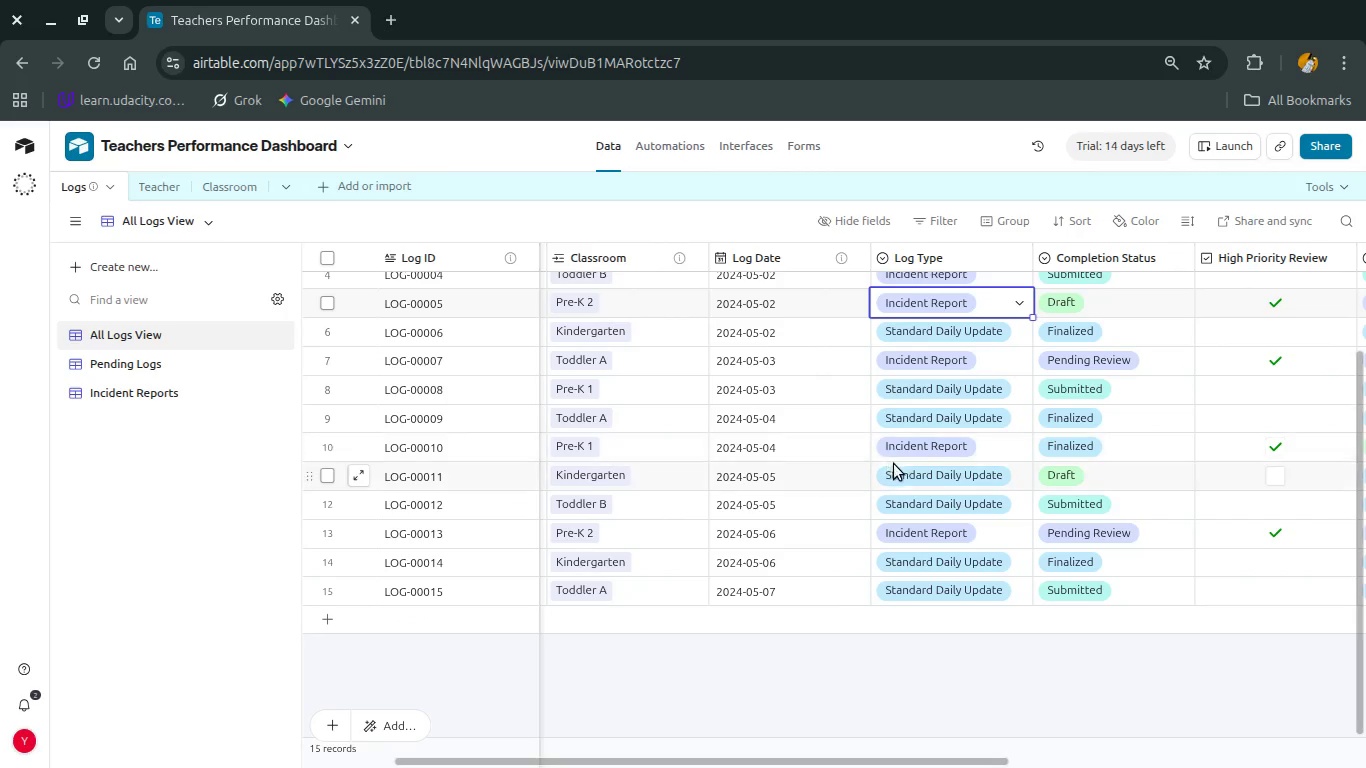 
double_click([901, 471])
 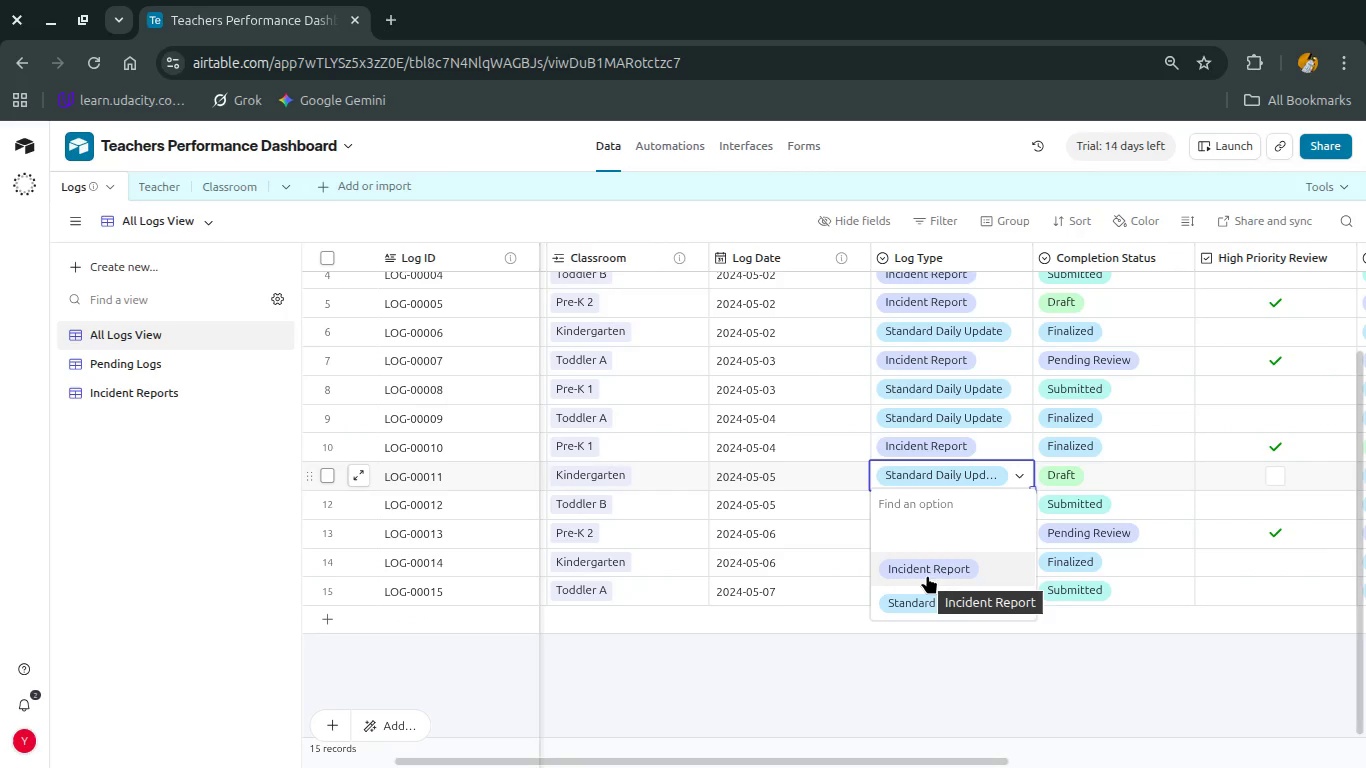 
left_click([927, 575])
 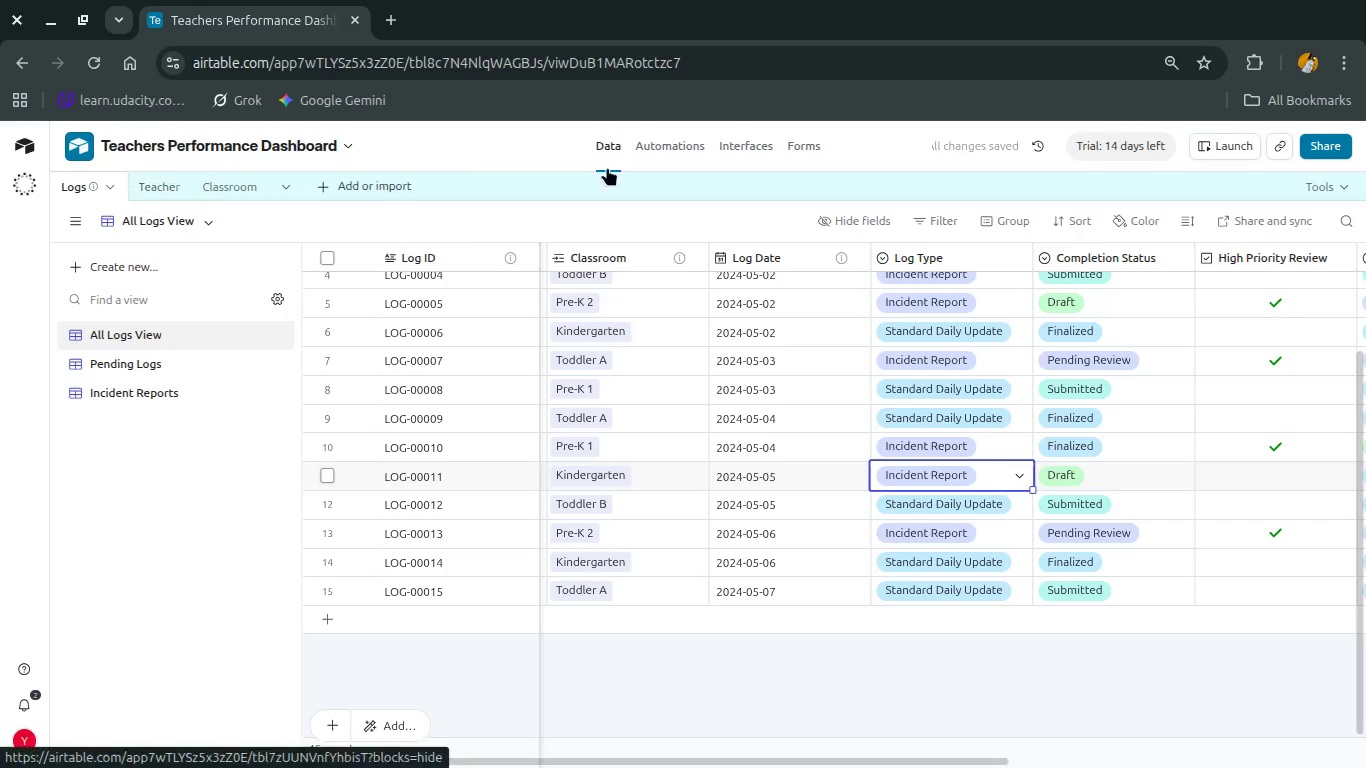 
left_click([666, 146])
 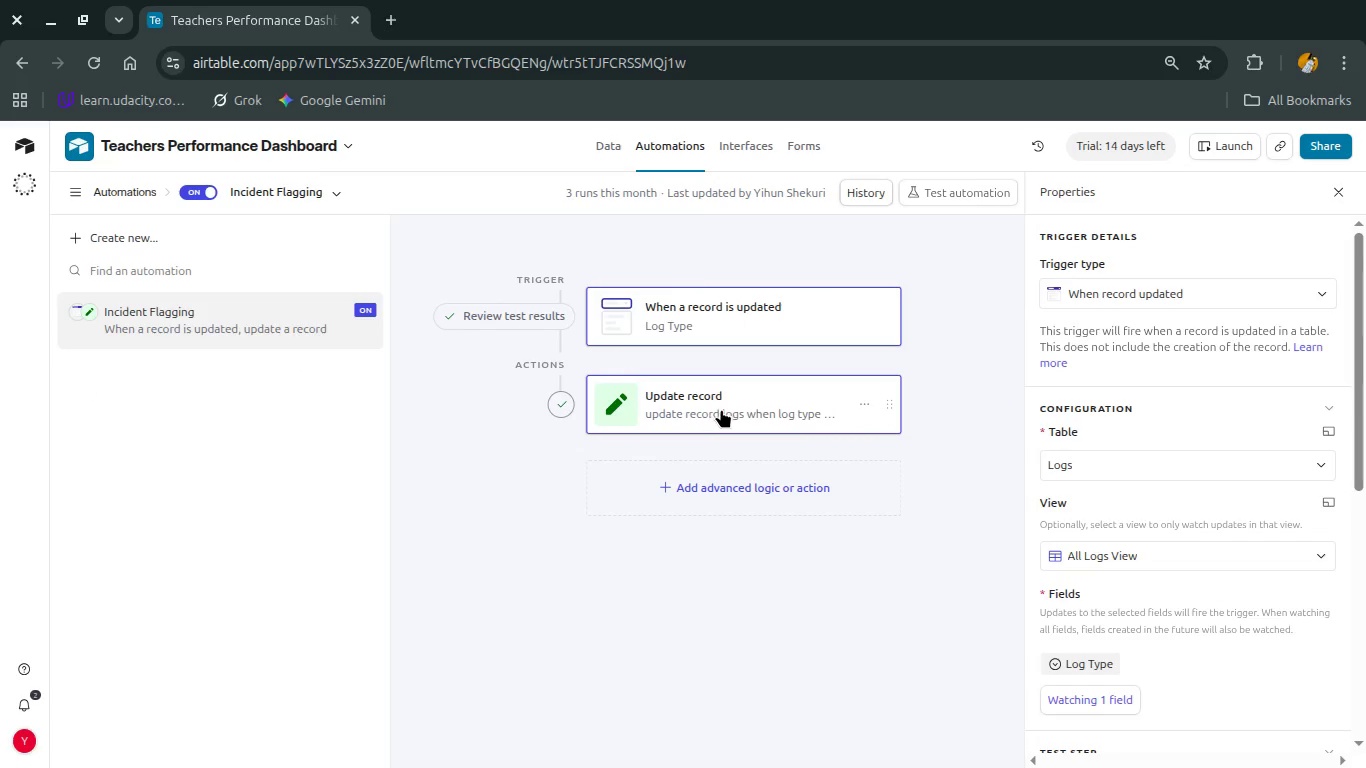 
wait(6.36)
 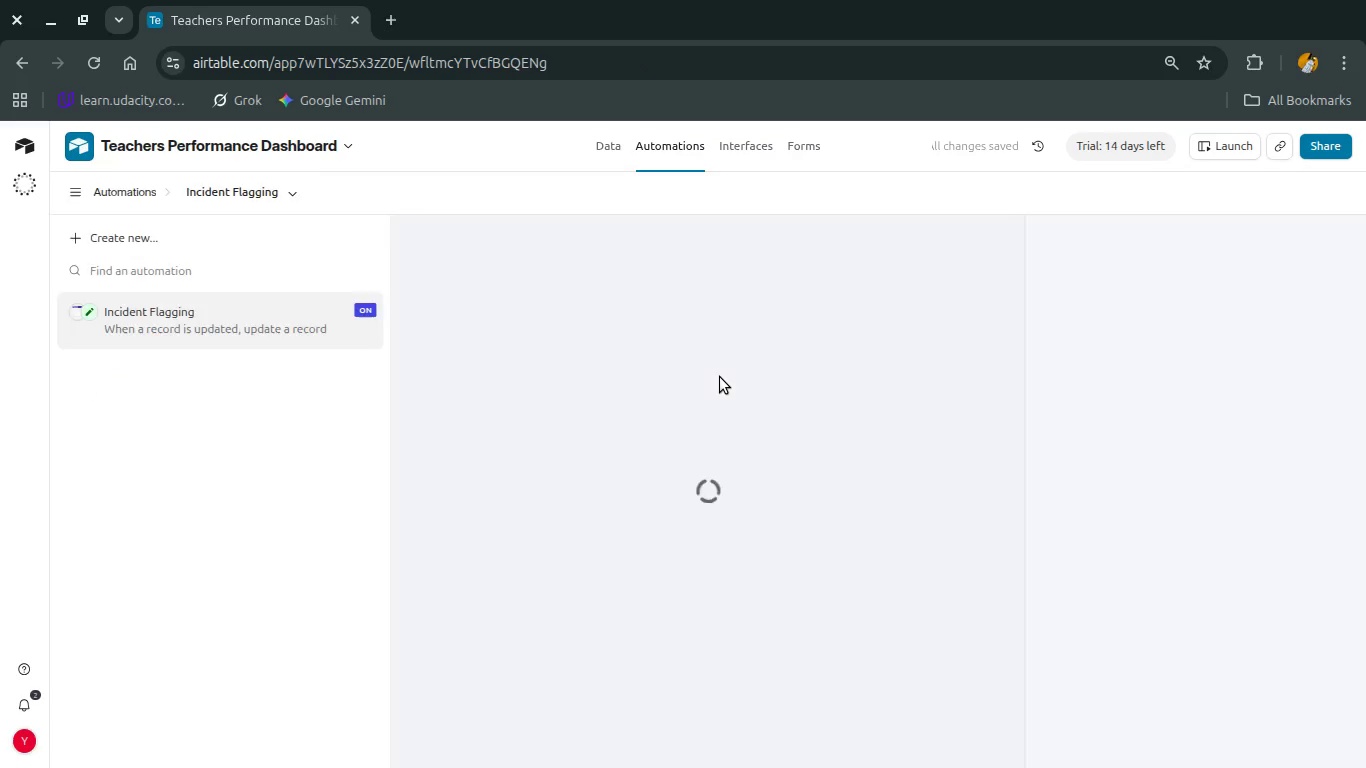 
left_click([555, 400])
 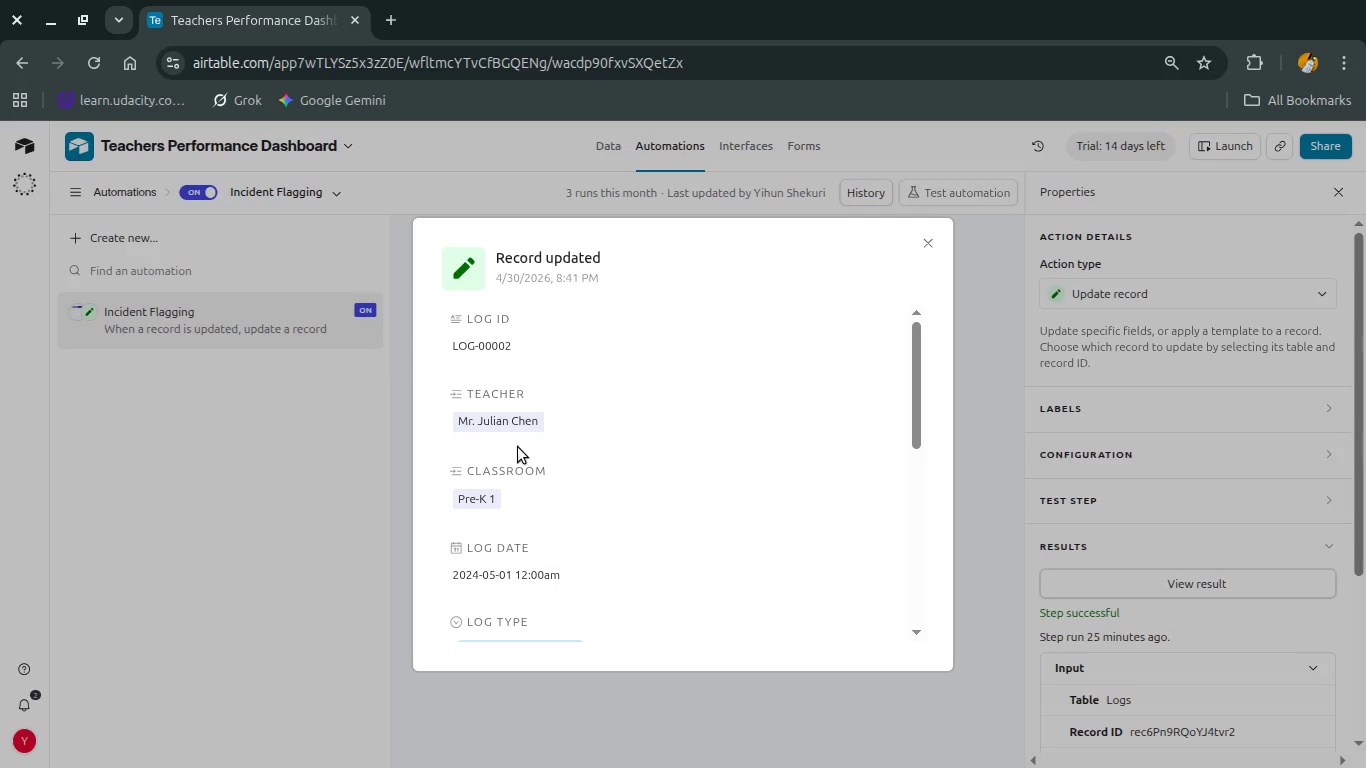 
scroll: coordinate [513, 447], scroll_direction: down, amount: 3.0
 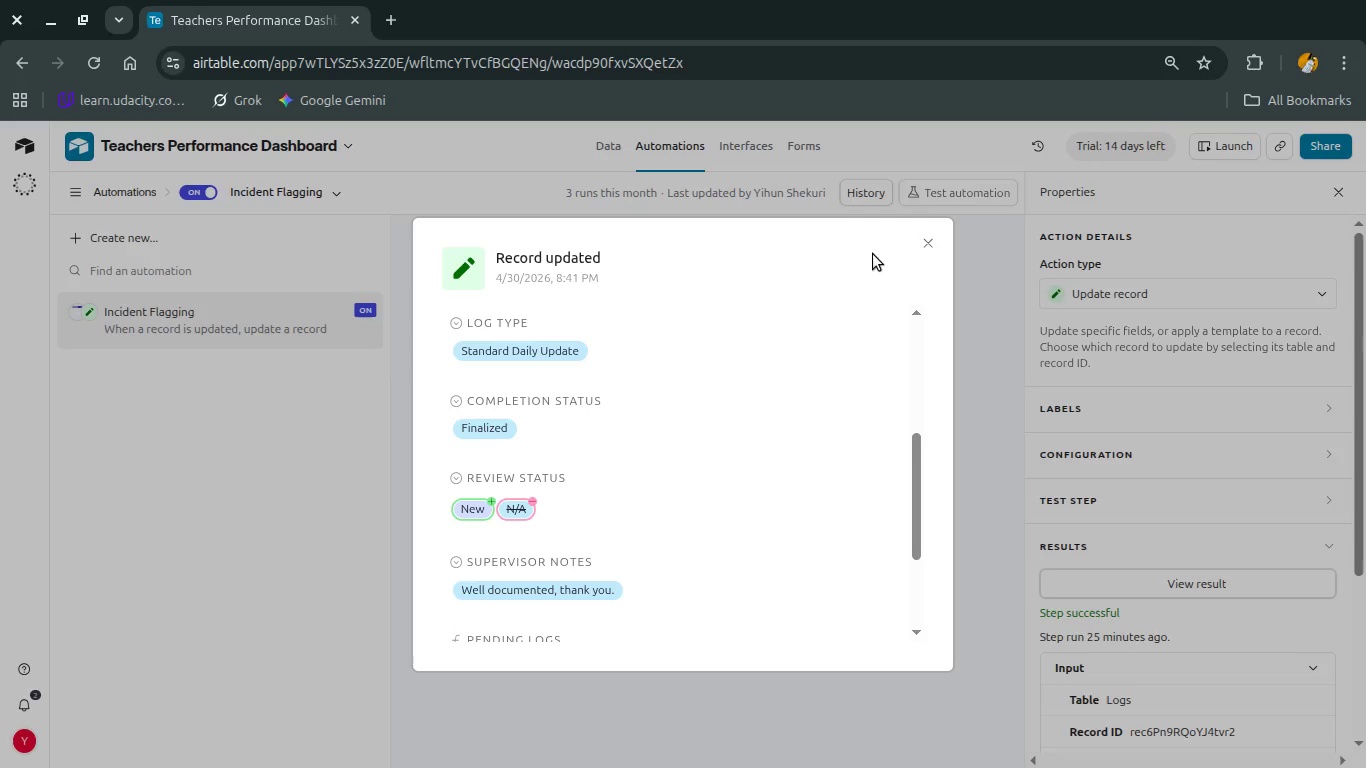 
left_click([928, 236])
 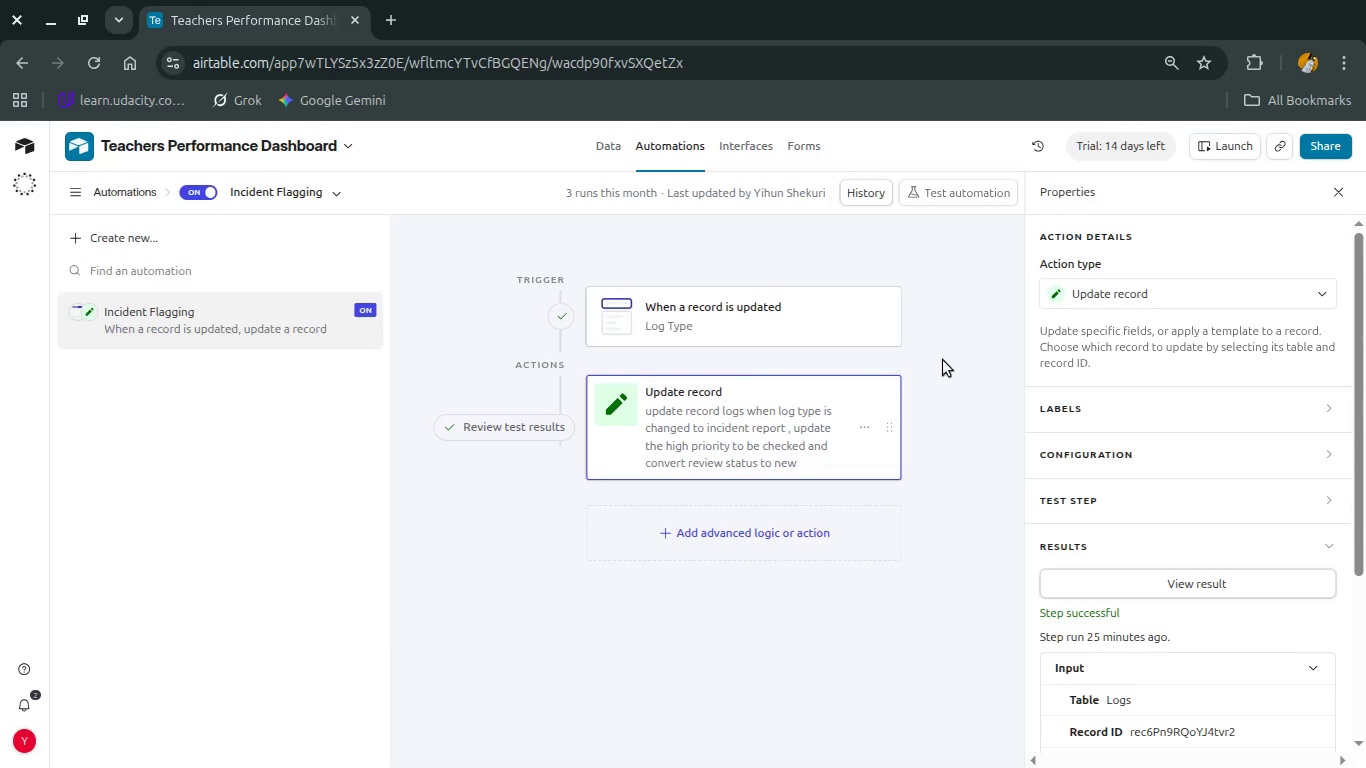 
left_click([943, 360])
 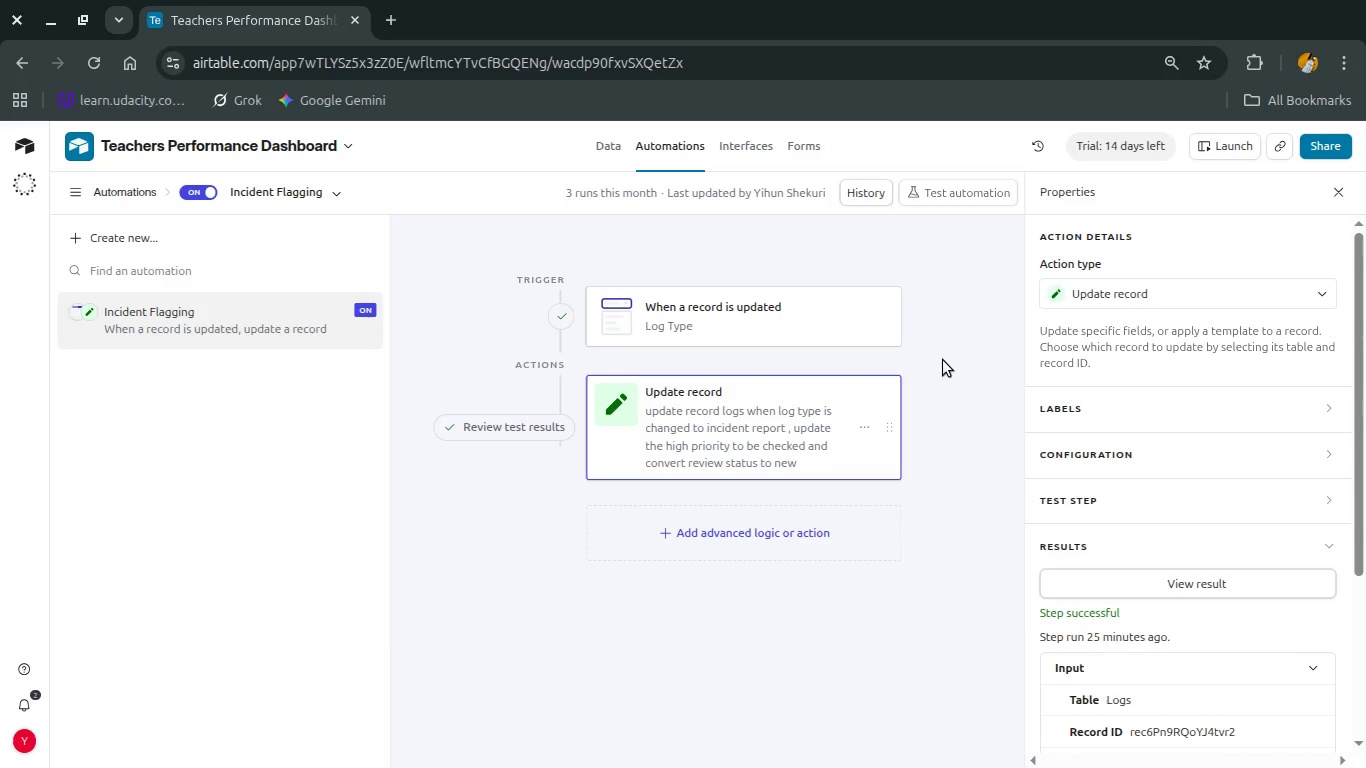 
scroll: coordinate [943, 360], scroll_direction: down, amount: 3.0
 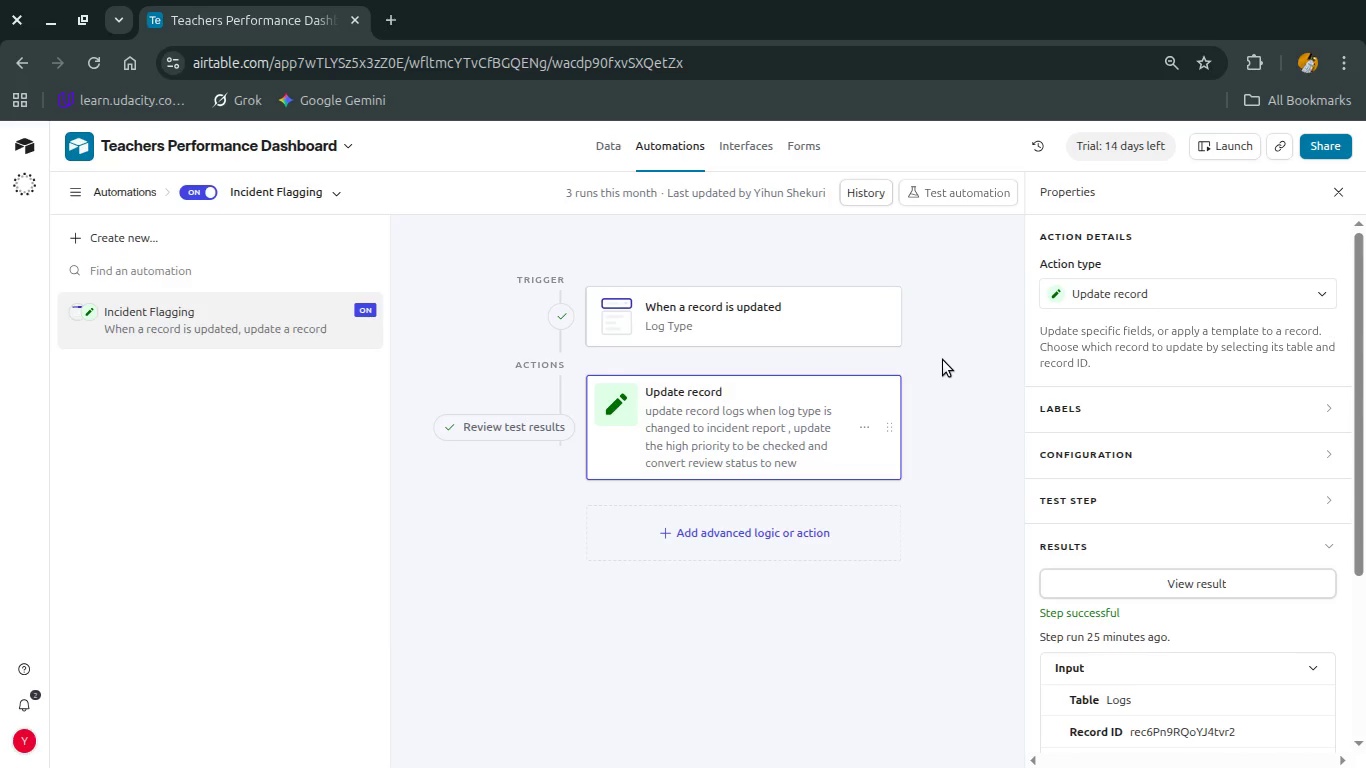 
scroll: coordinate [943, 360], scroll_direction: up, amount: 1.0
 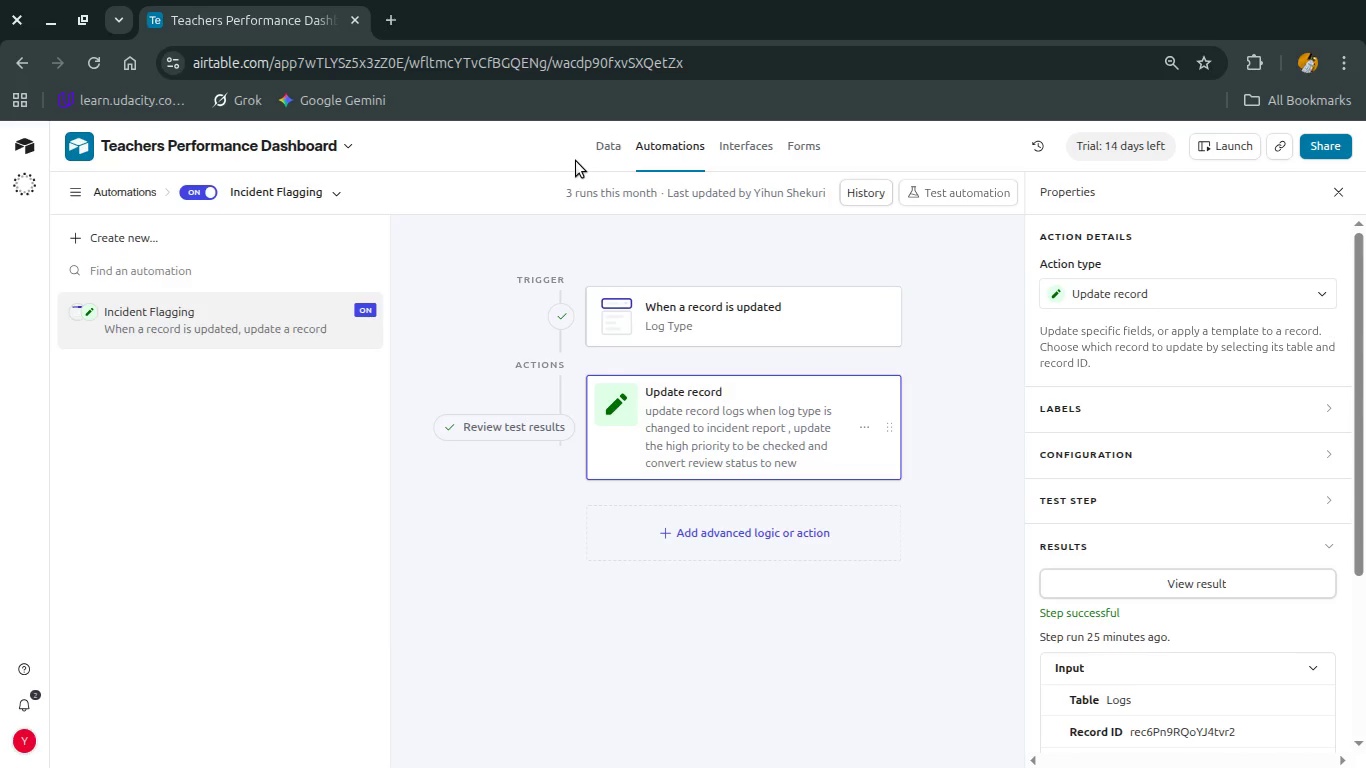 
left_click([605, 152])
 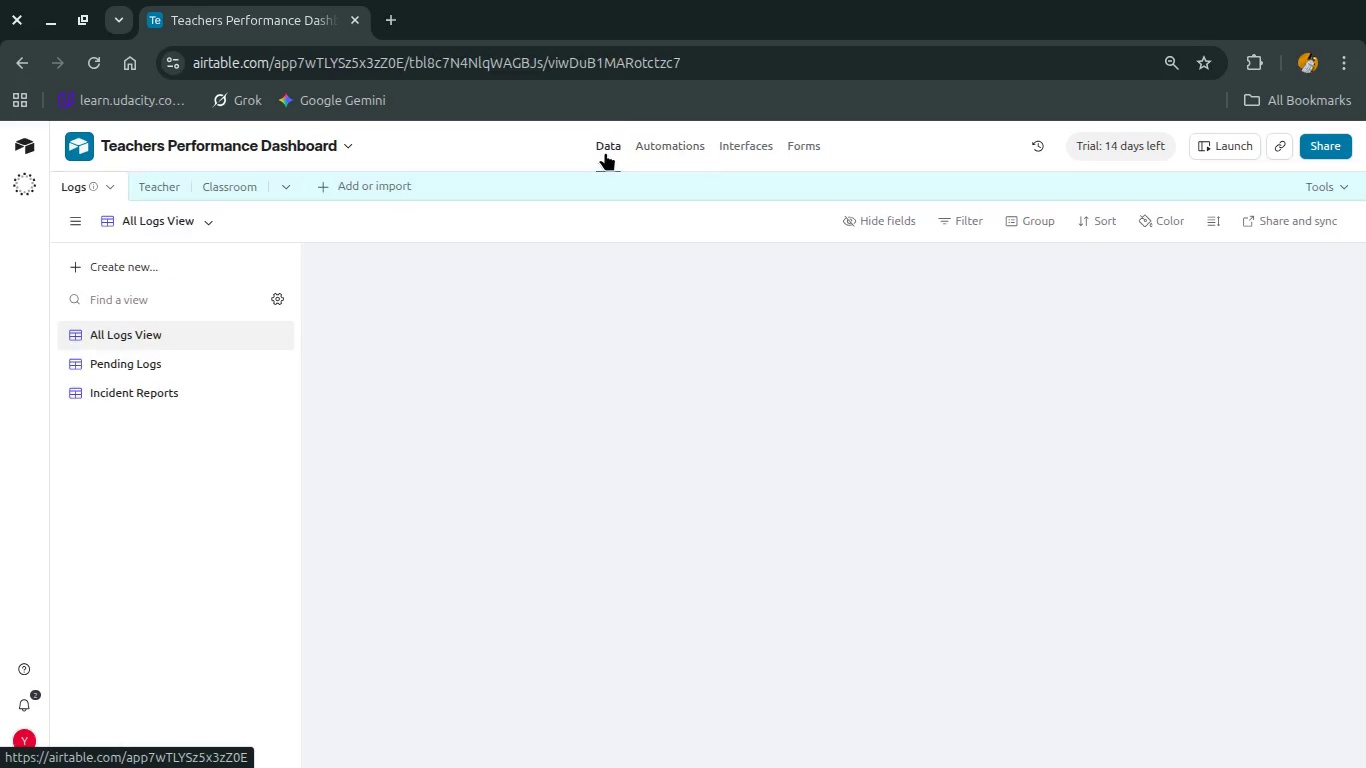 
key(X)
 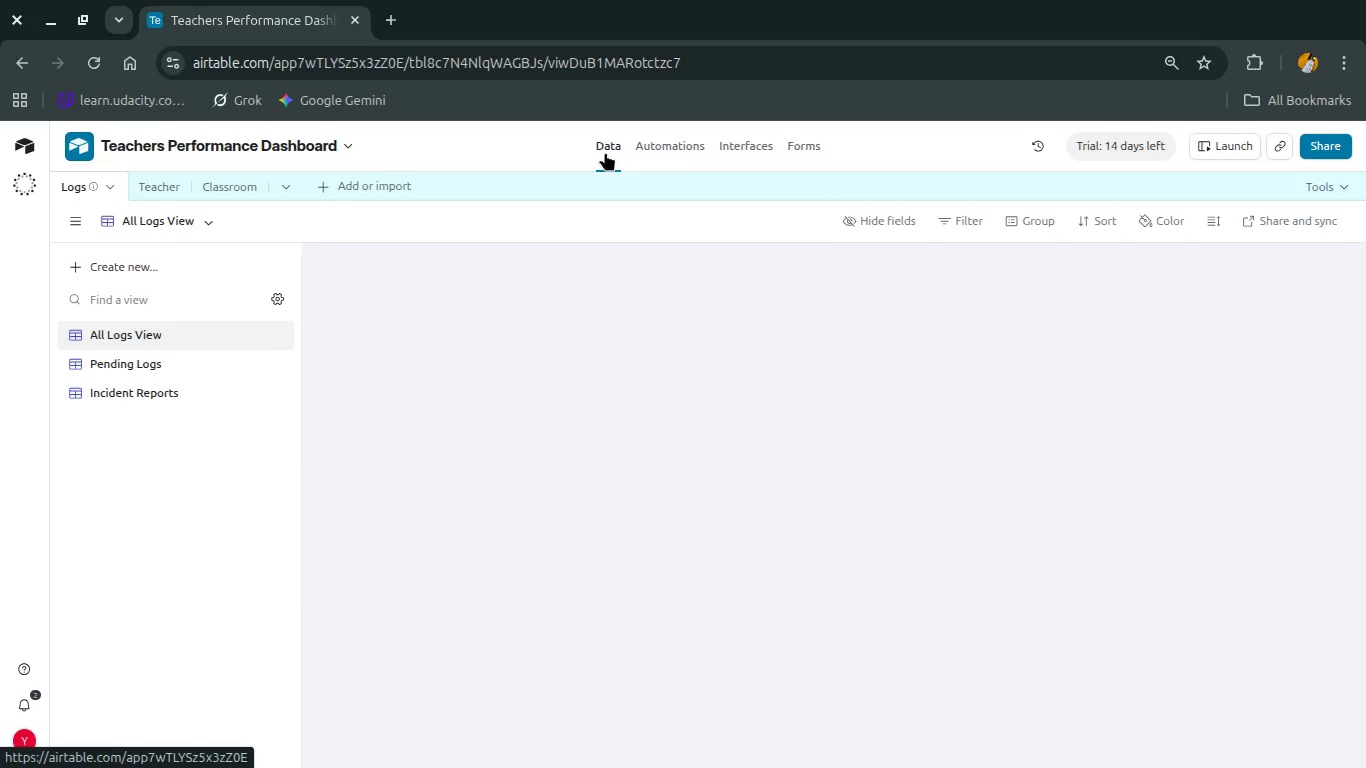 
key(Alt+AltLeft)
 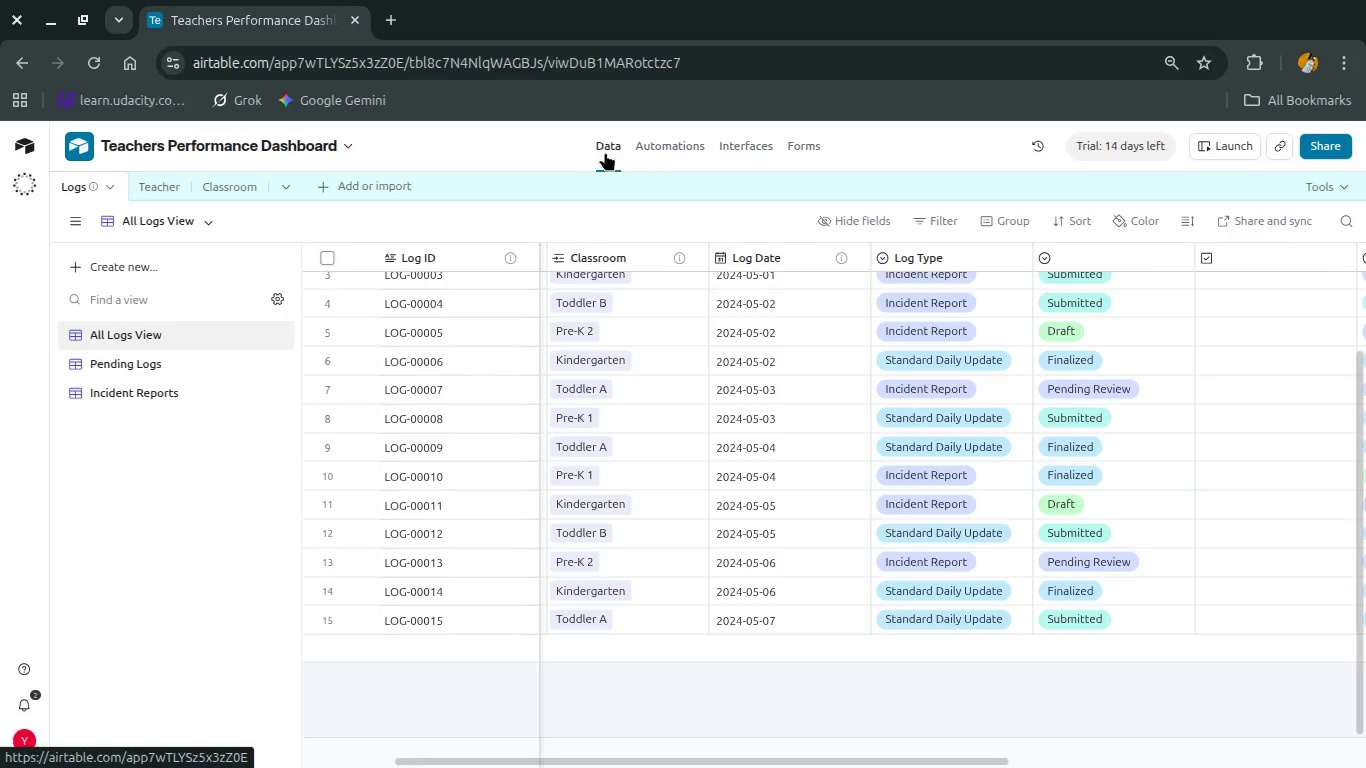 
key(Alt+Tab)
 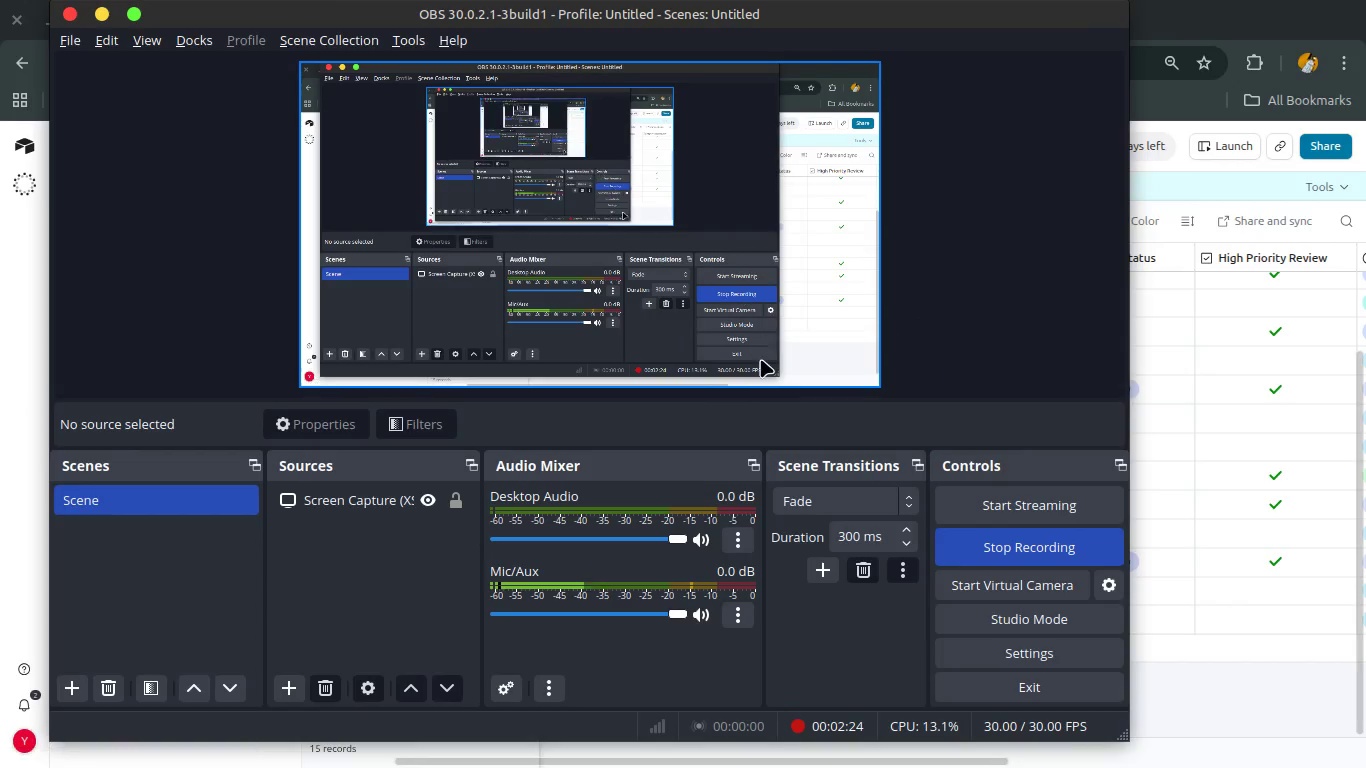 
hold_key(key=Tab, duration=0.35)
 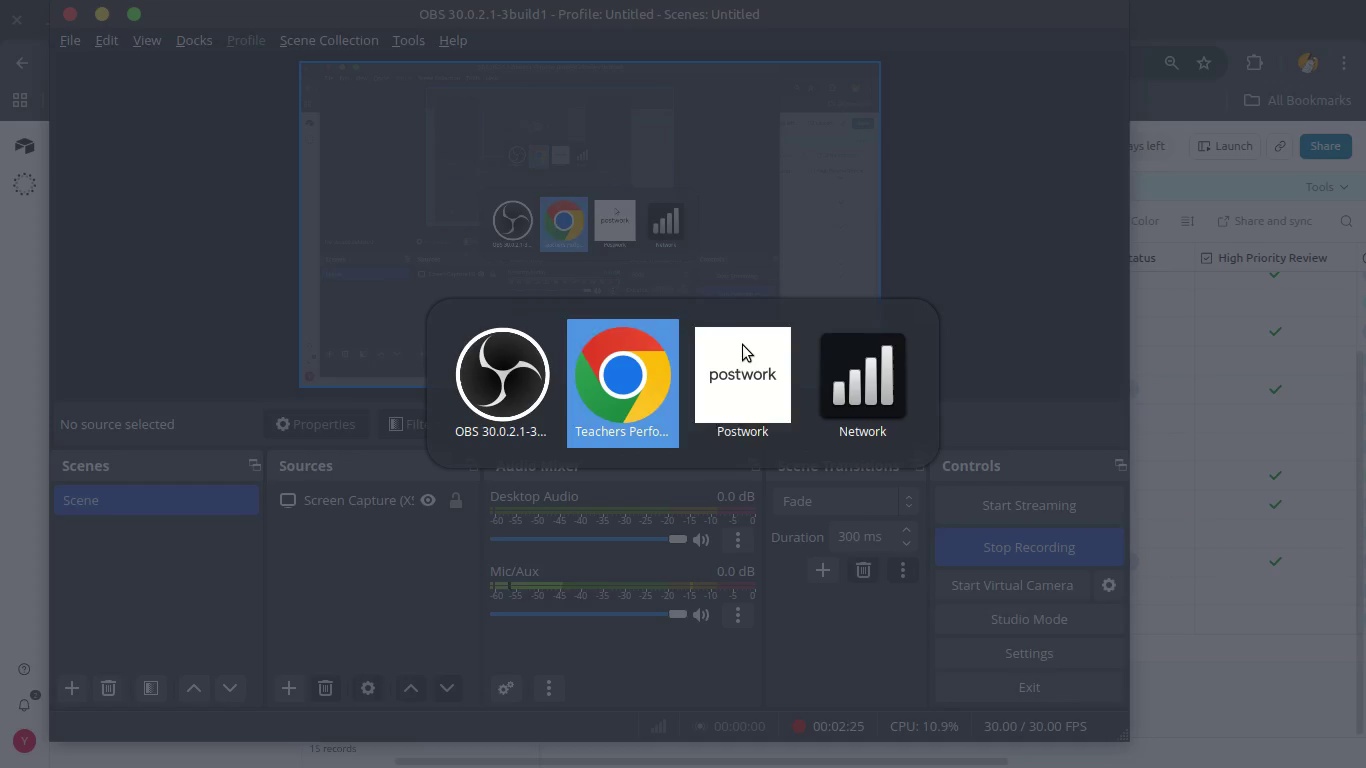 
key(Alt+Tab)